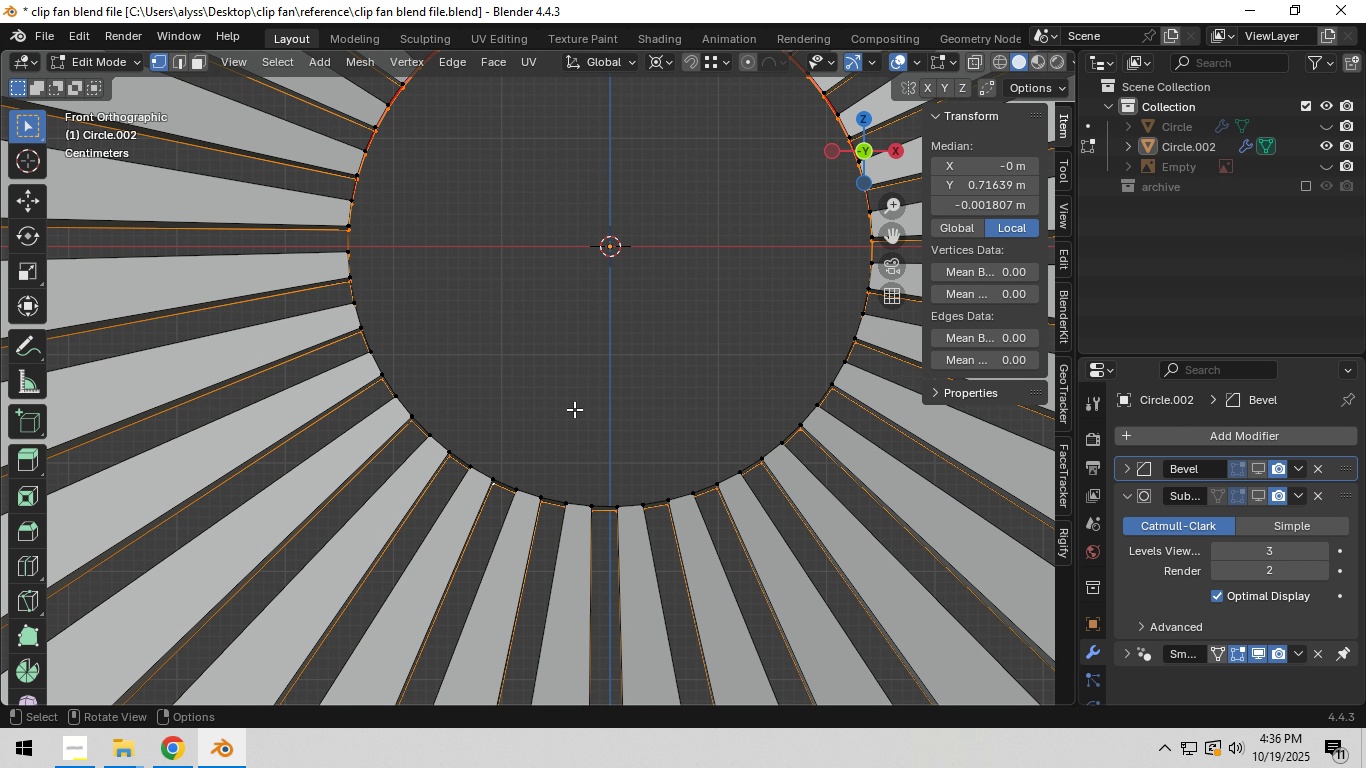 
hold_key(key=ShiftLeft, duration=0.44)
 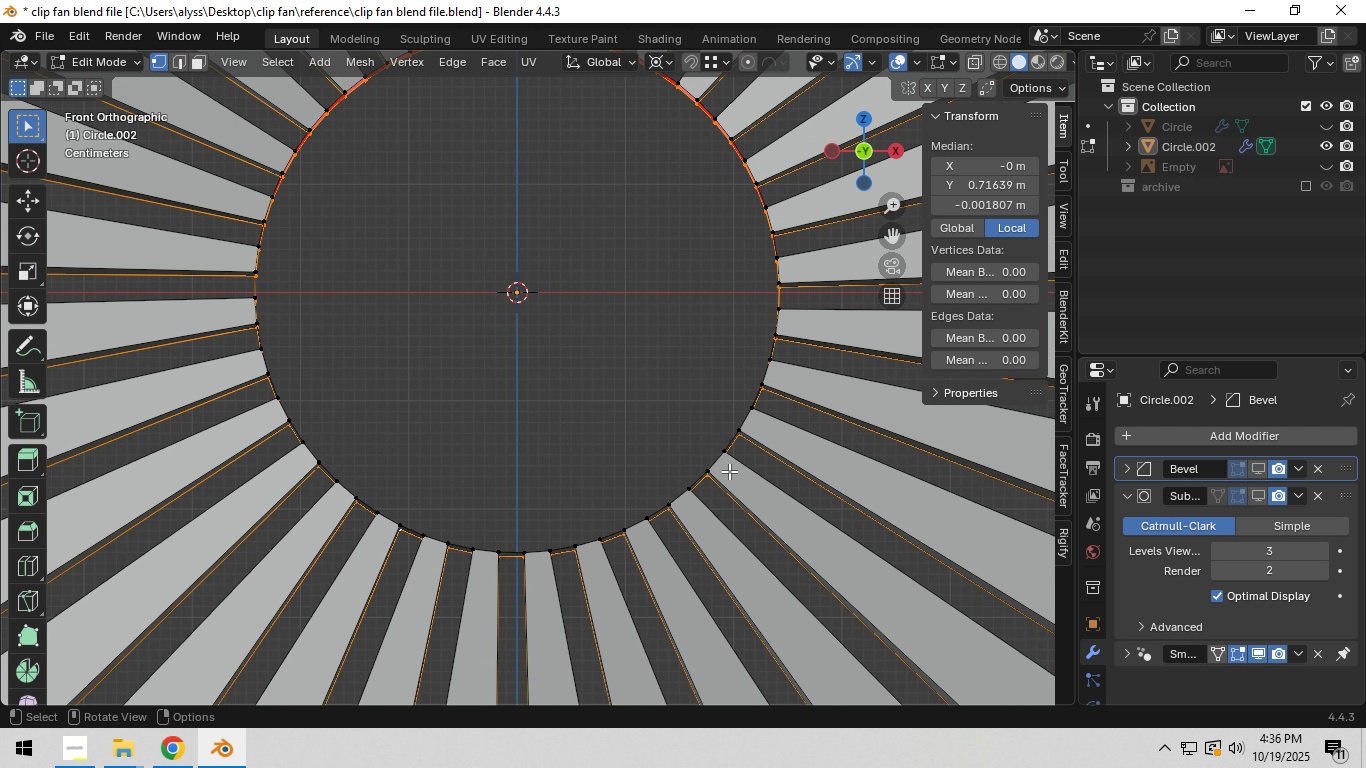 
key(E)
 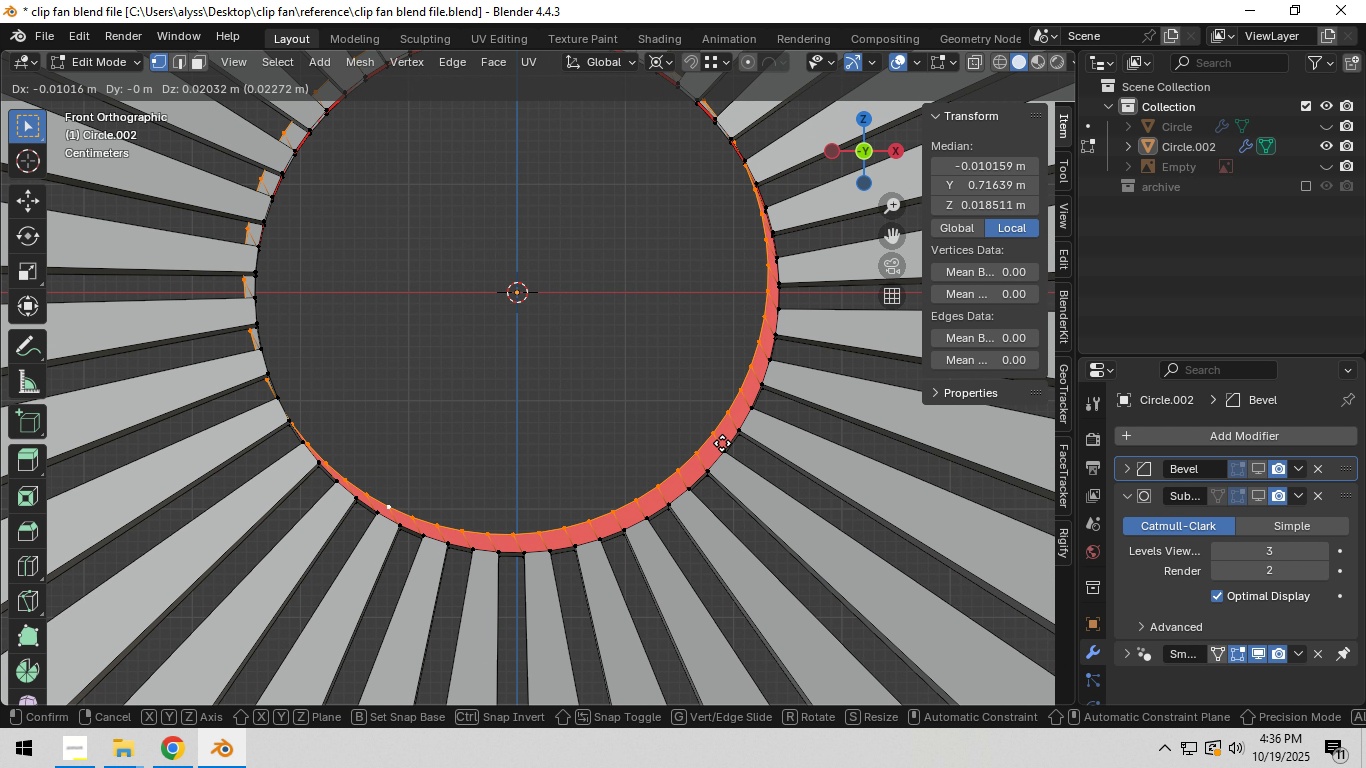 
right_click([723, 443])
 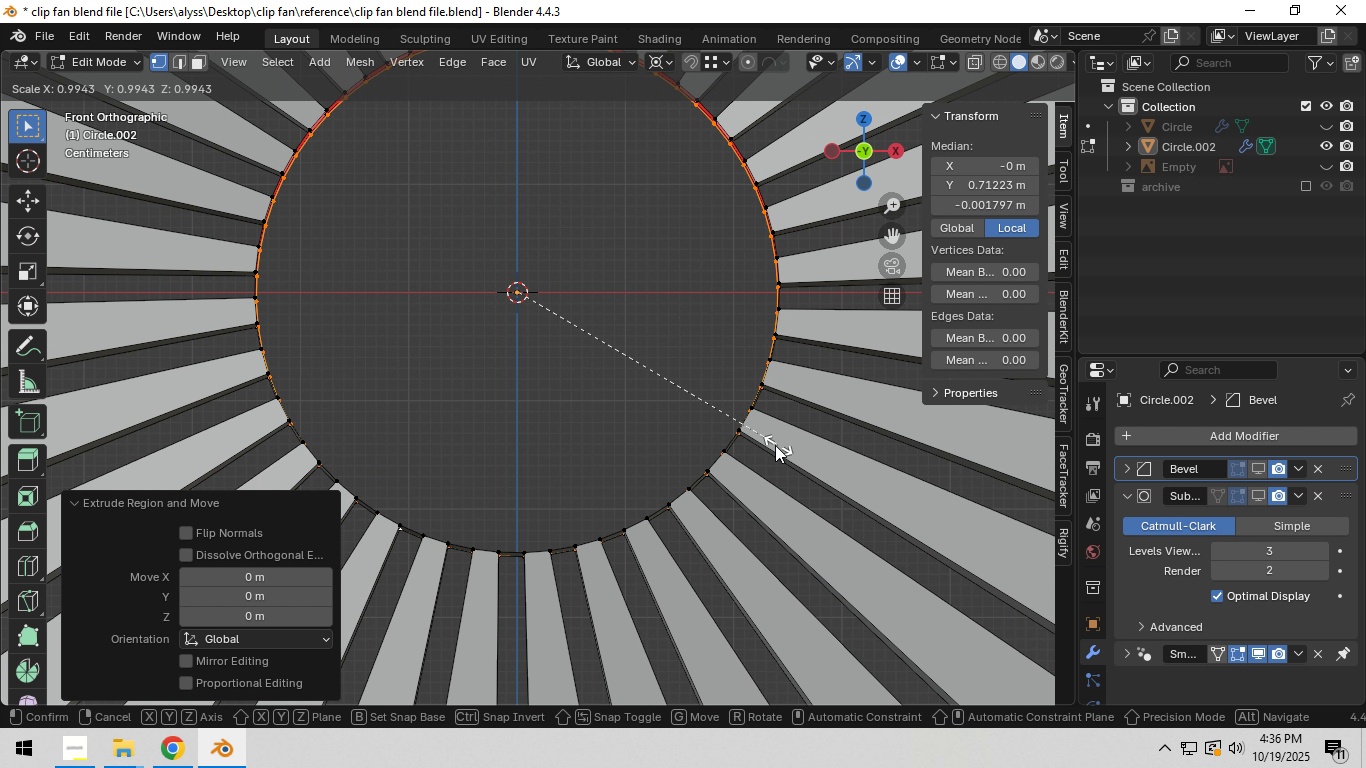 
type(sY)
 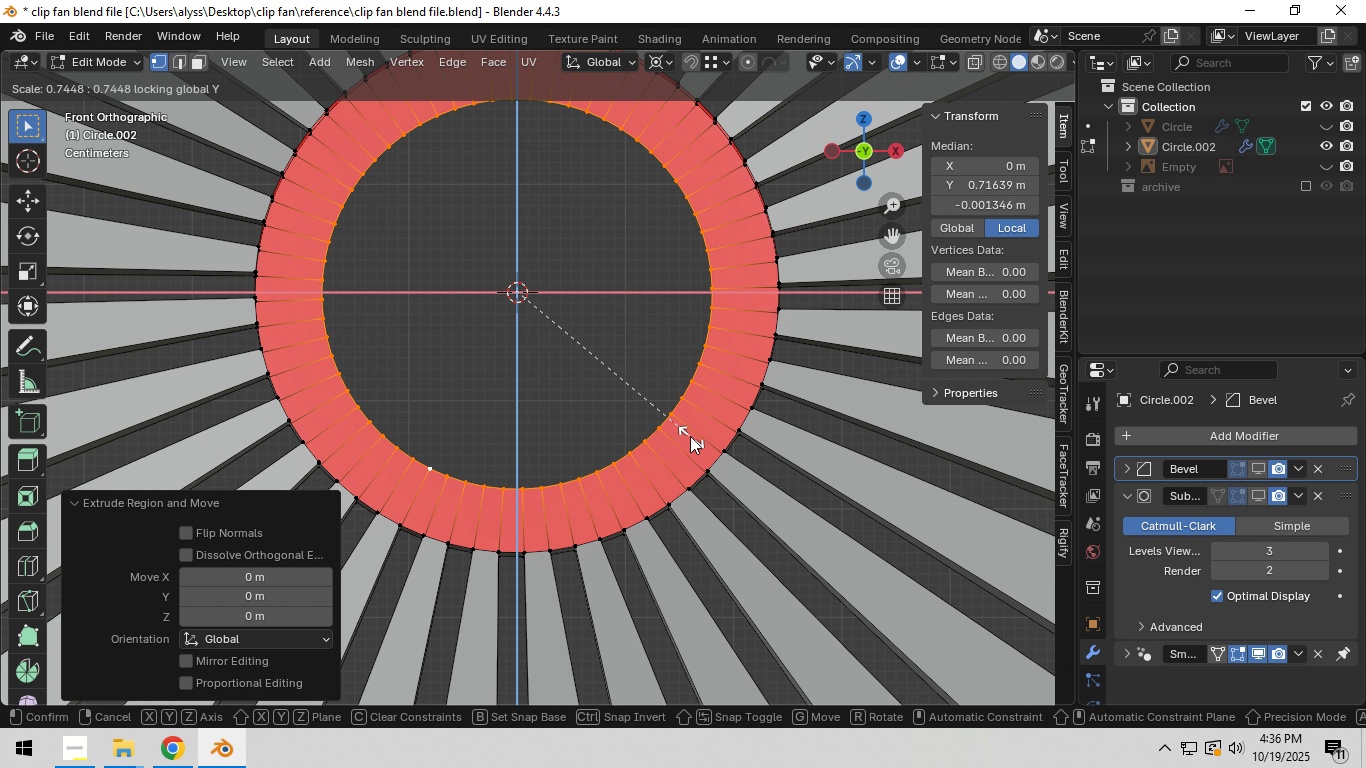 
left_click([647, 430])
 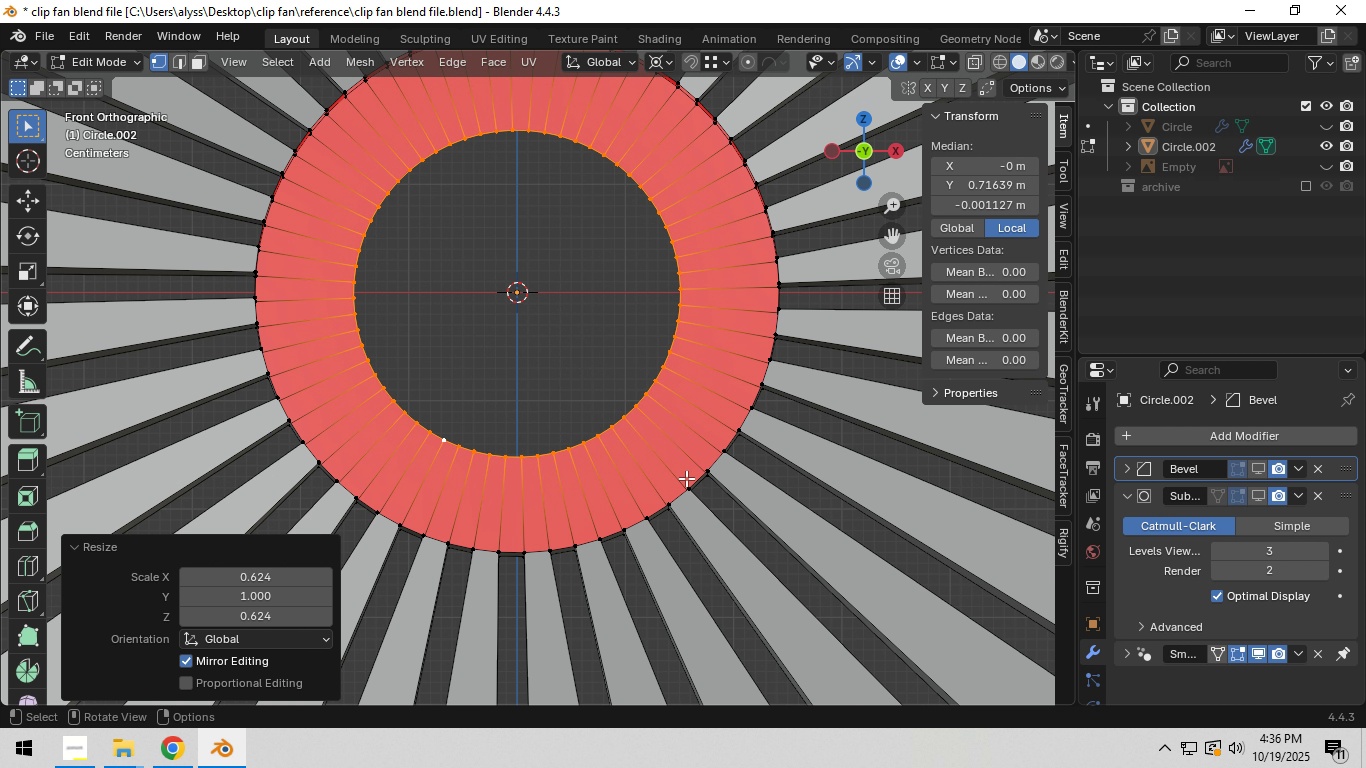 
hold_key(key=AltLeft, duration=0.77)
left_click([684, 499])
 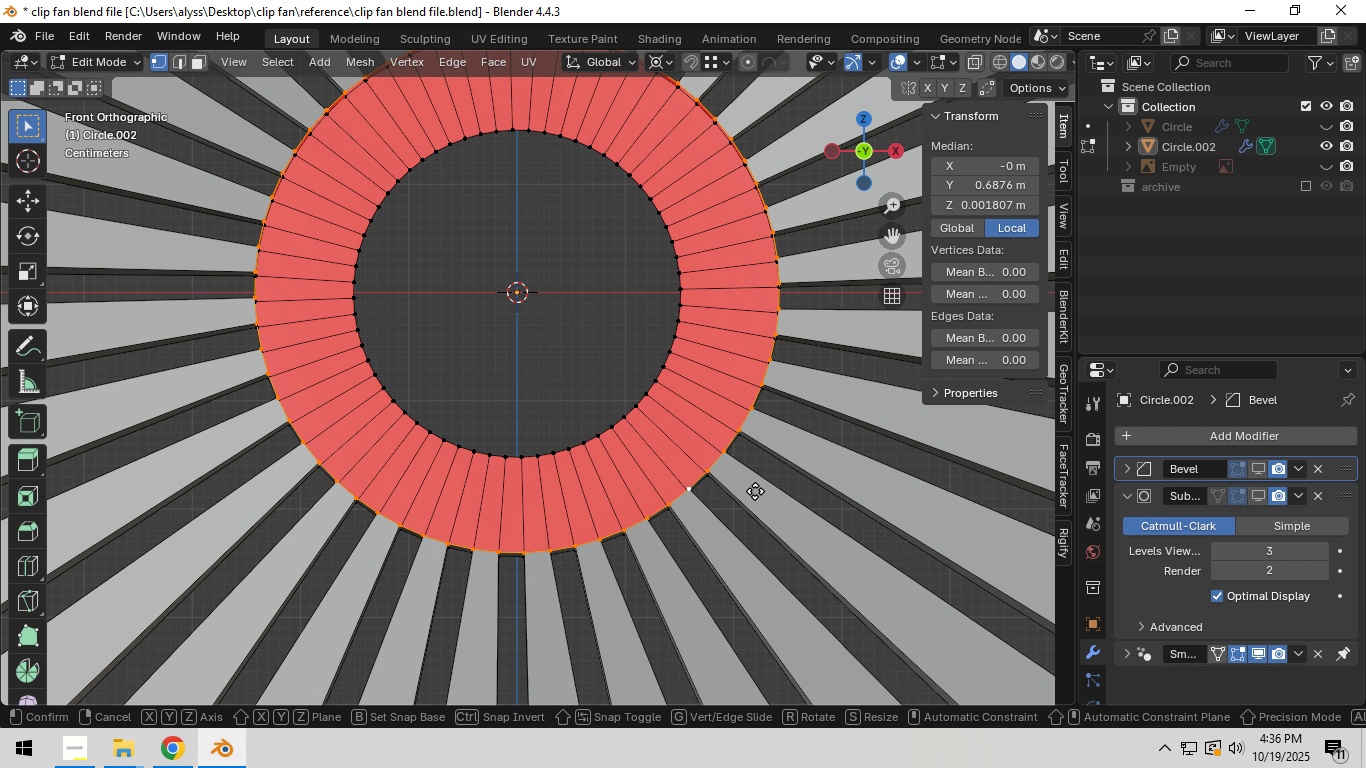 
key(E)
 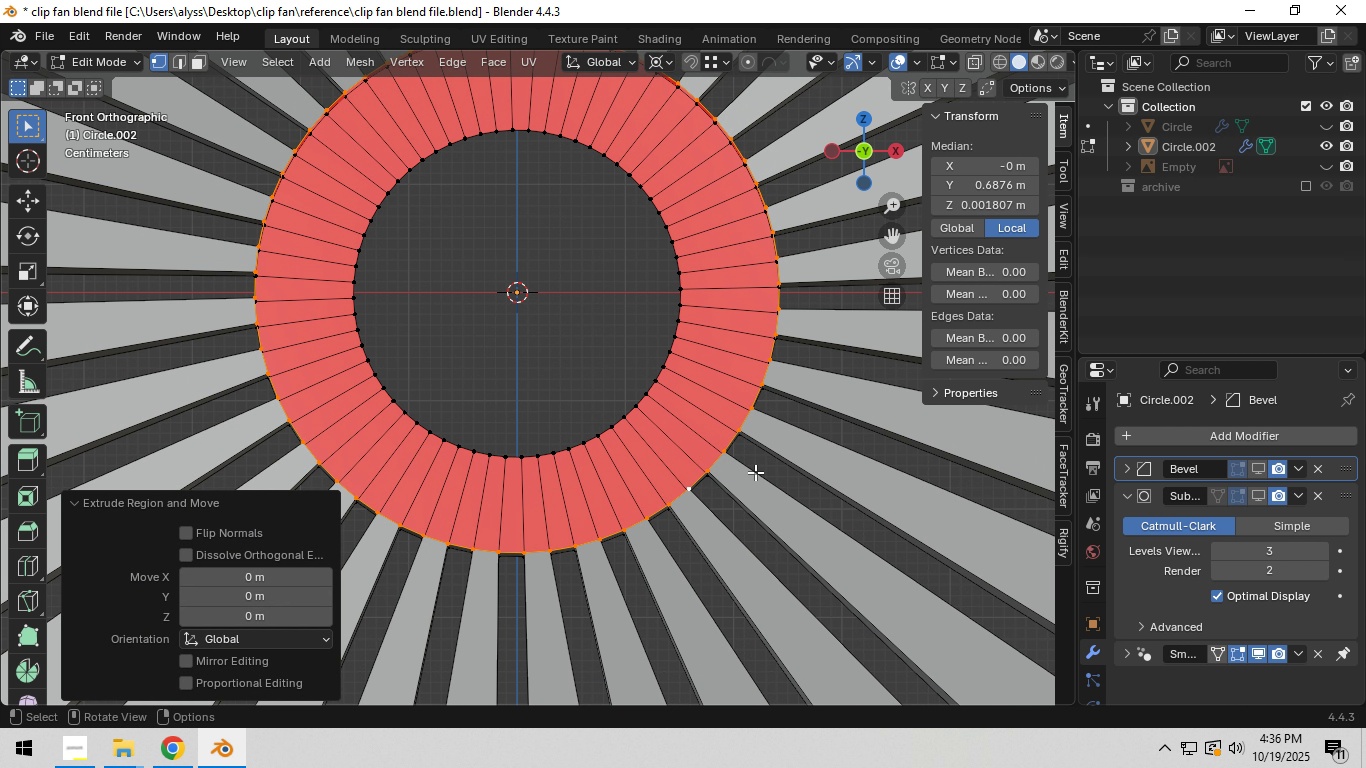 
right_click([755, 472])
 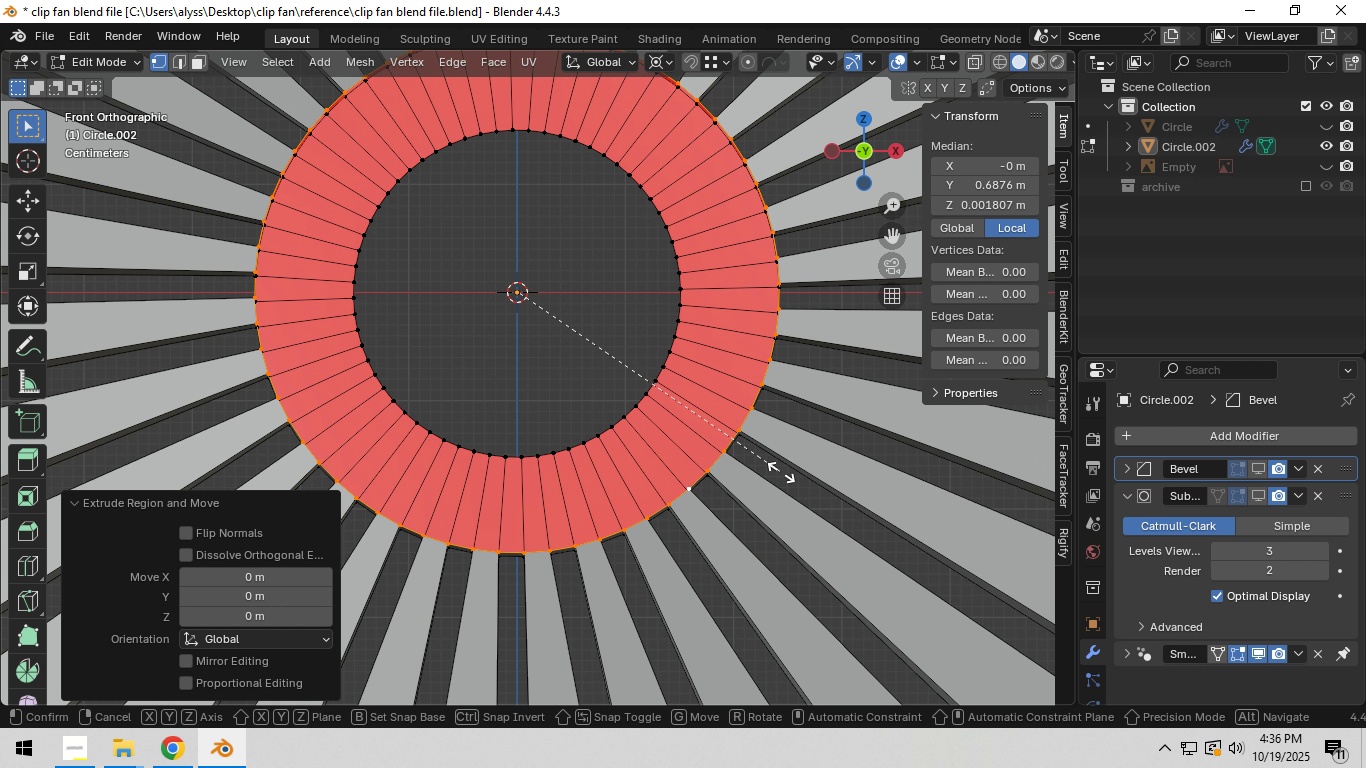 
type(sY)
 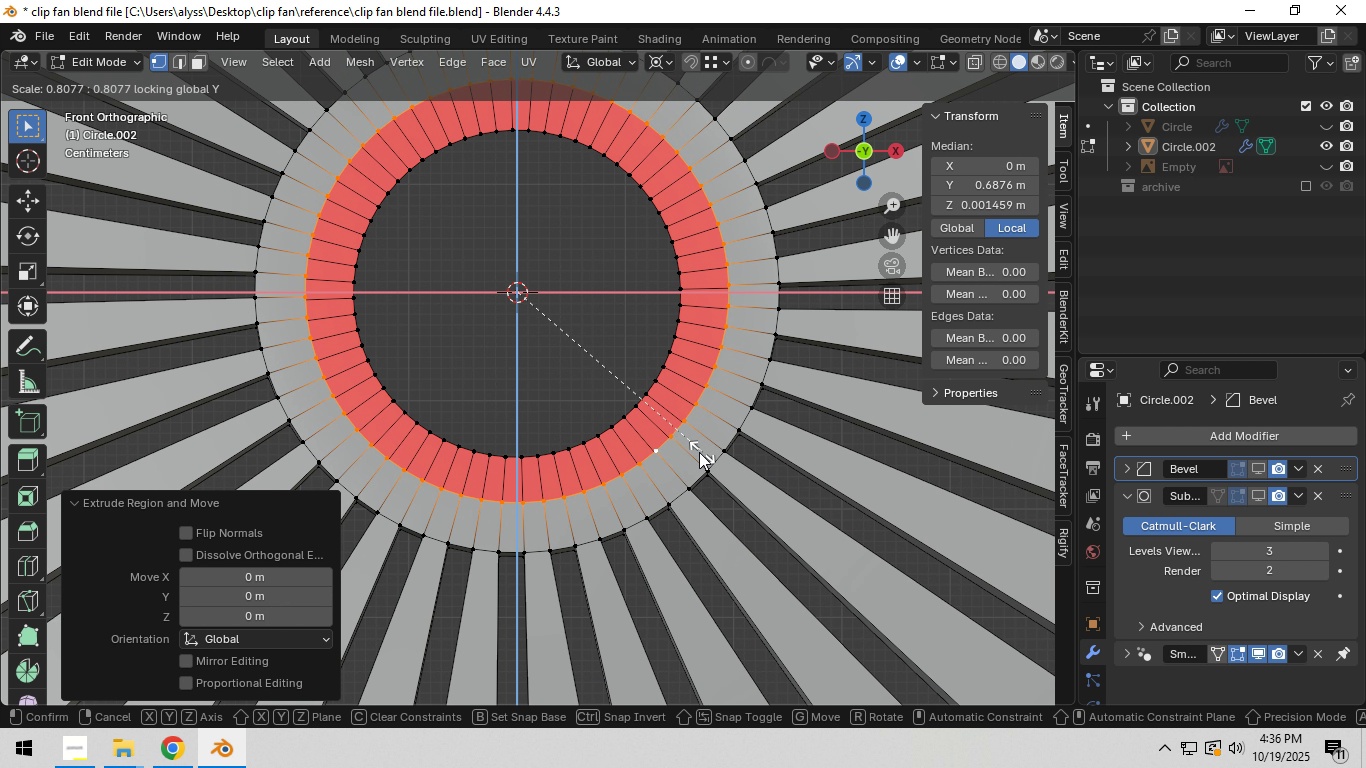 
left_click([641, 435])
 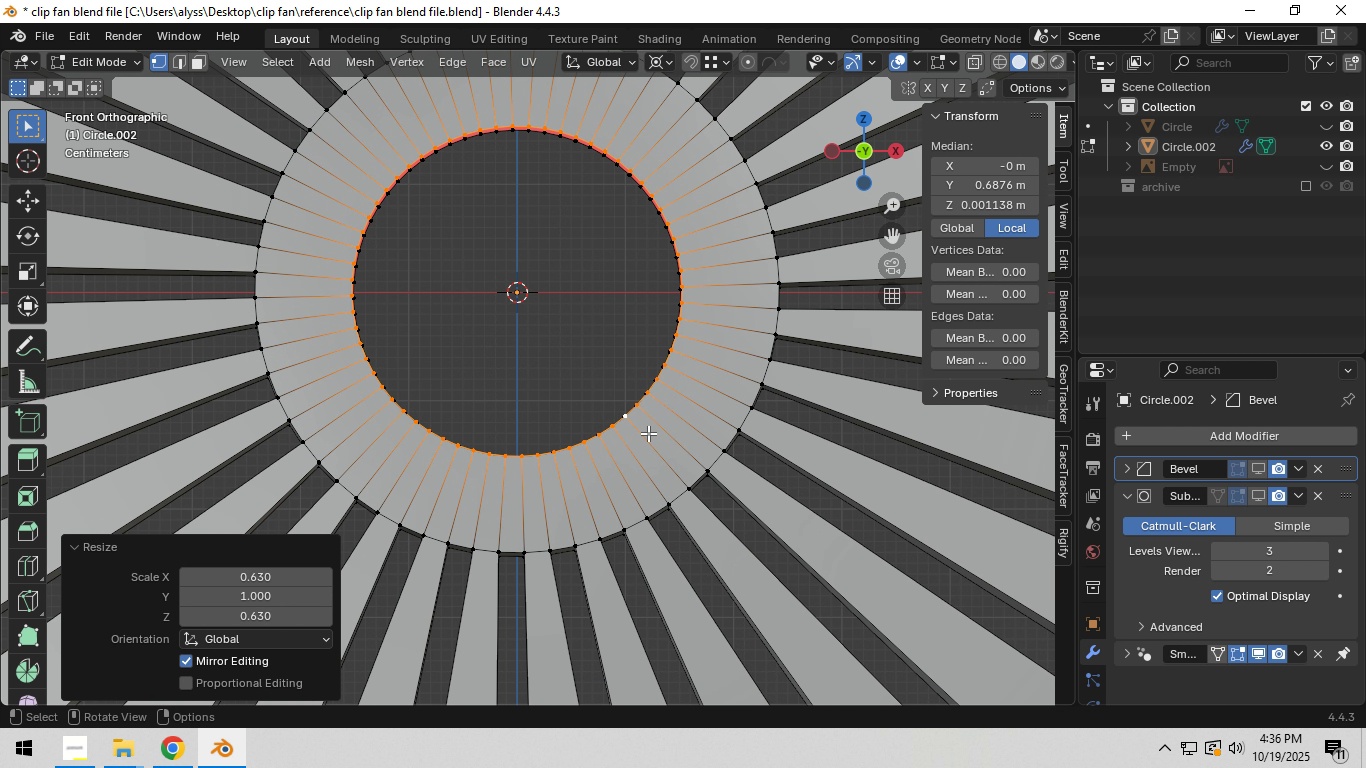 
key(Z)
 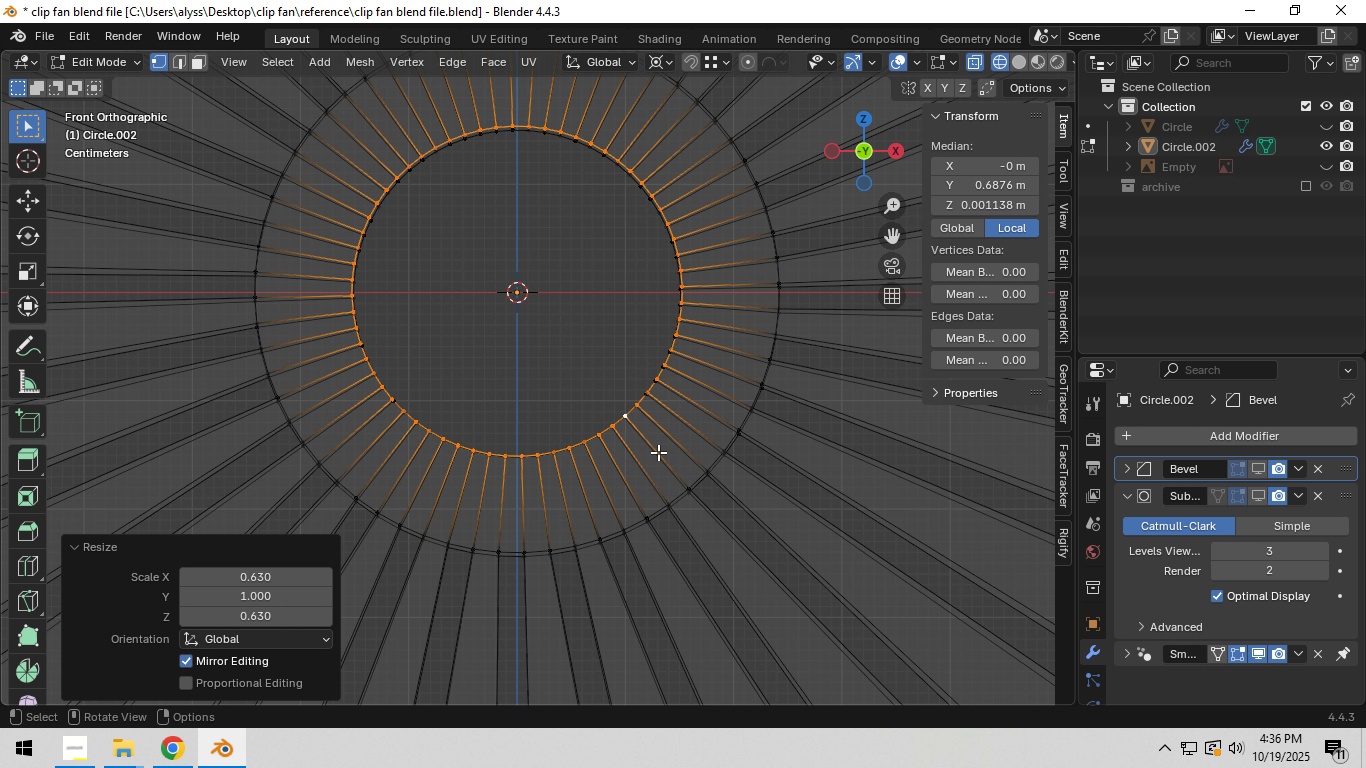 
scroll: coordinate [658, 453], scroll_direction: up, amount: 6.0
 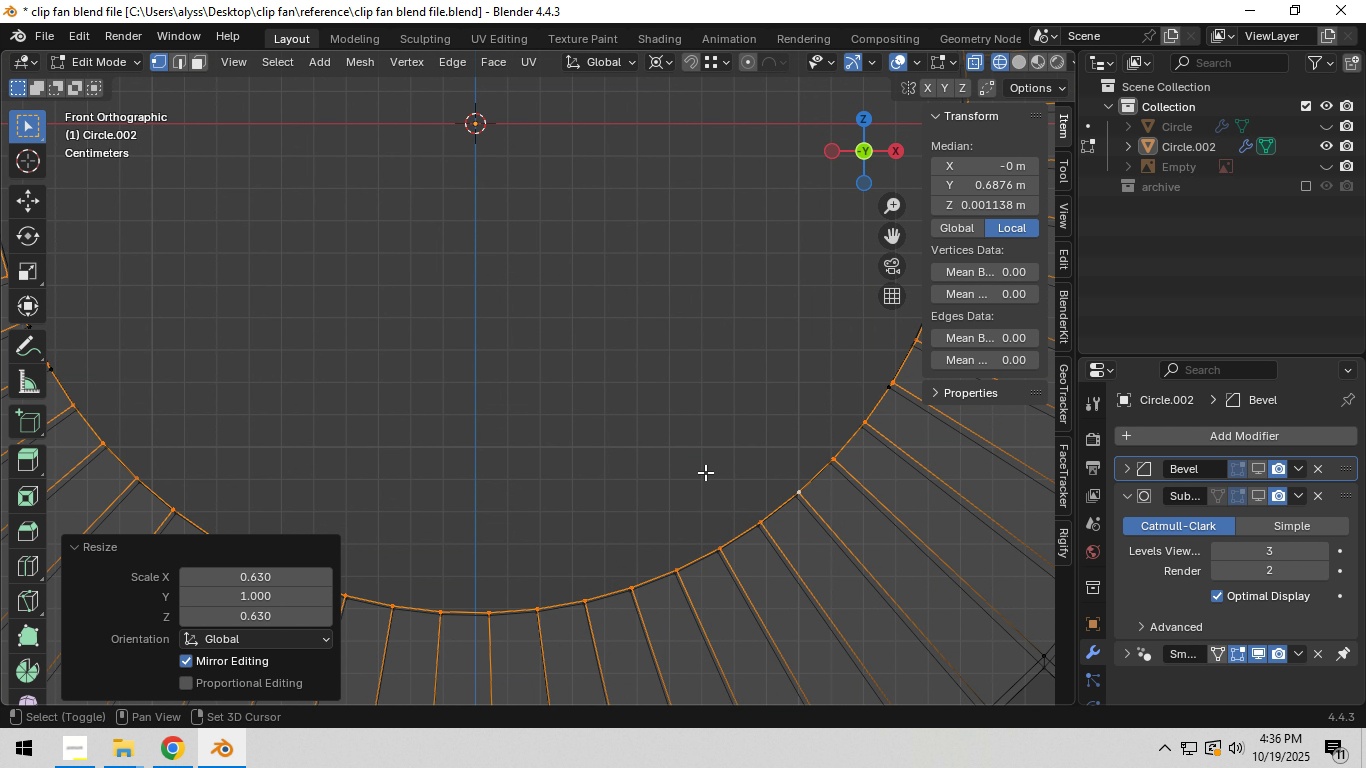 
hold_key(key=ShiftLeft, duration=0.41)
 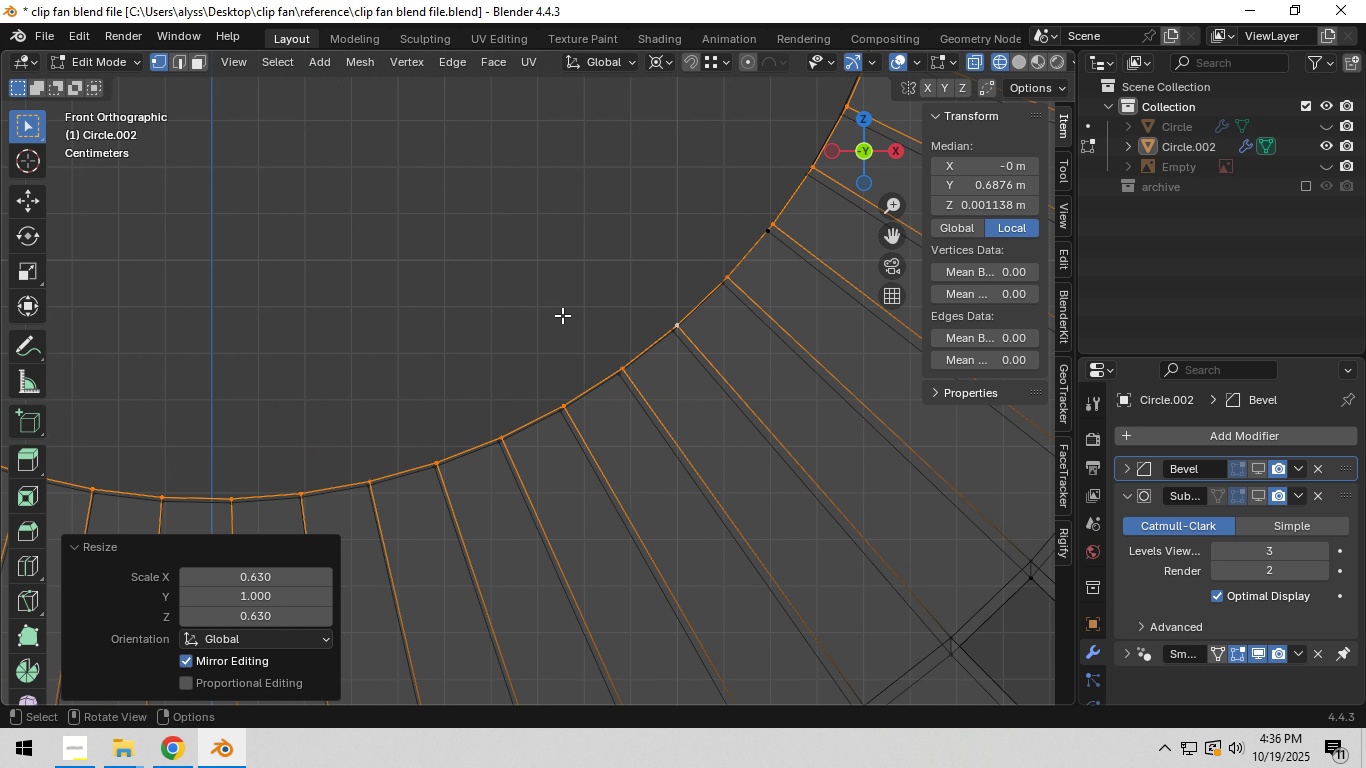 
scroll: coordinate [562, 315], scroll_direction: up, amount: 6.0
 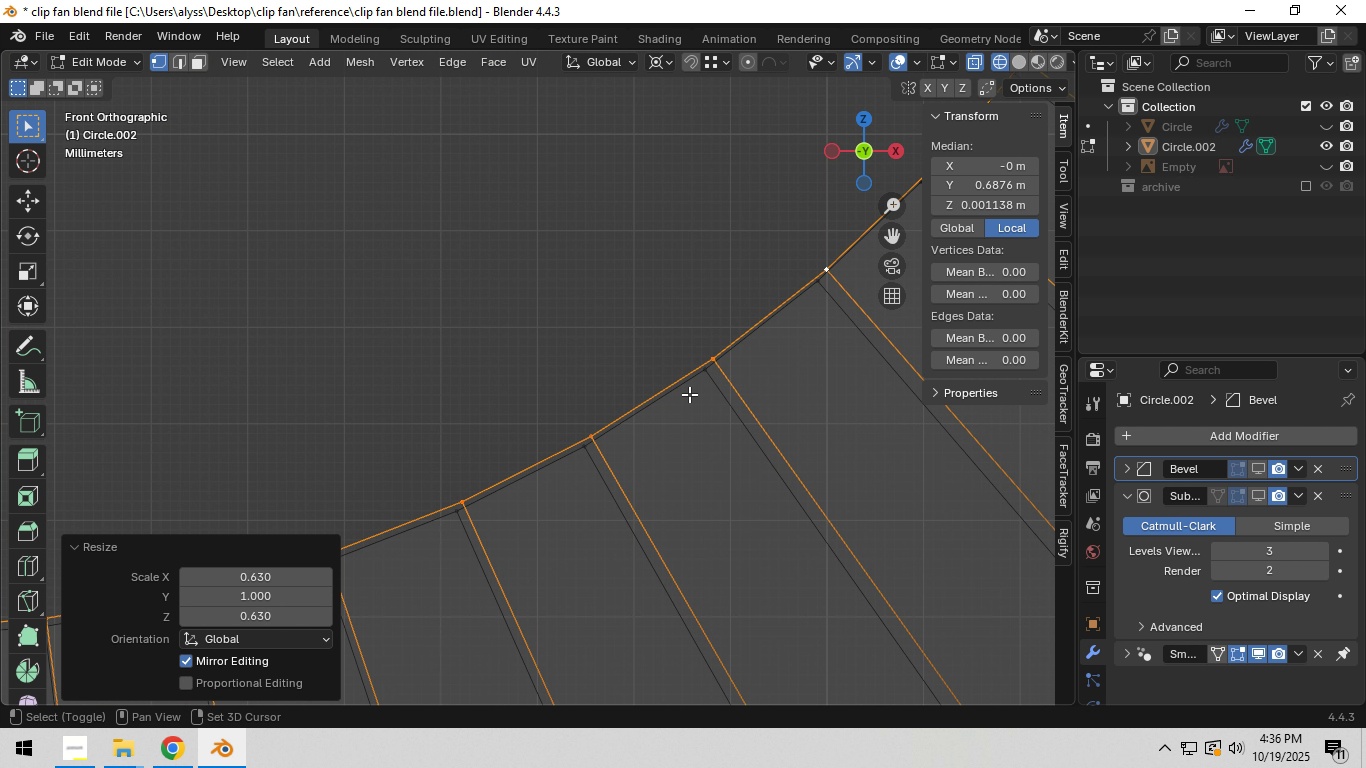 
hold_key(key=ShiftLeft, duration=0.39)
 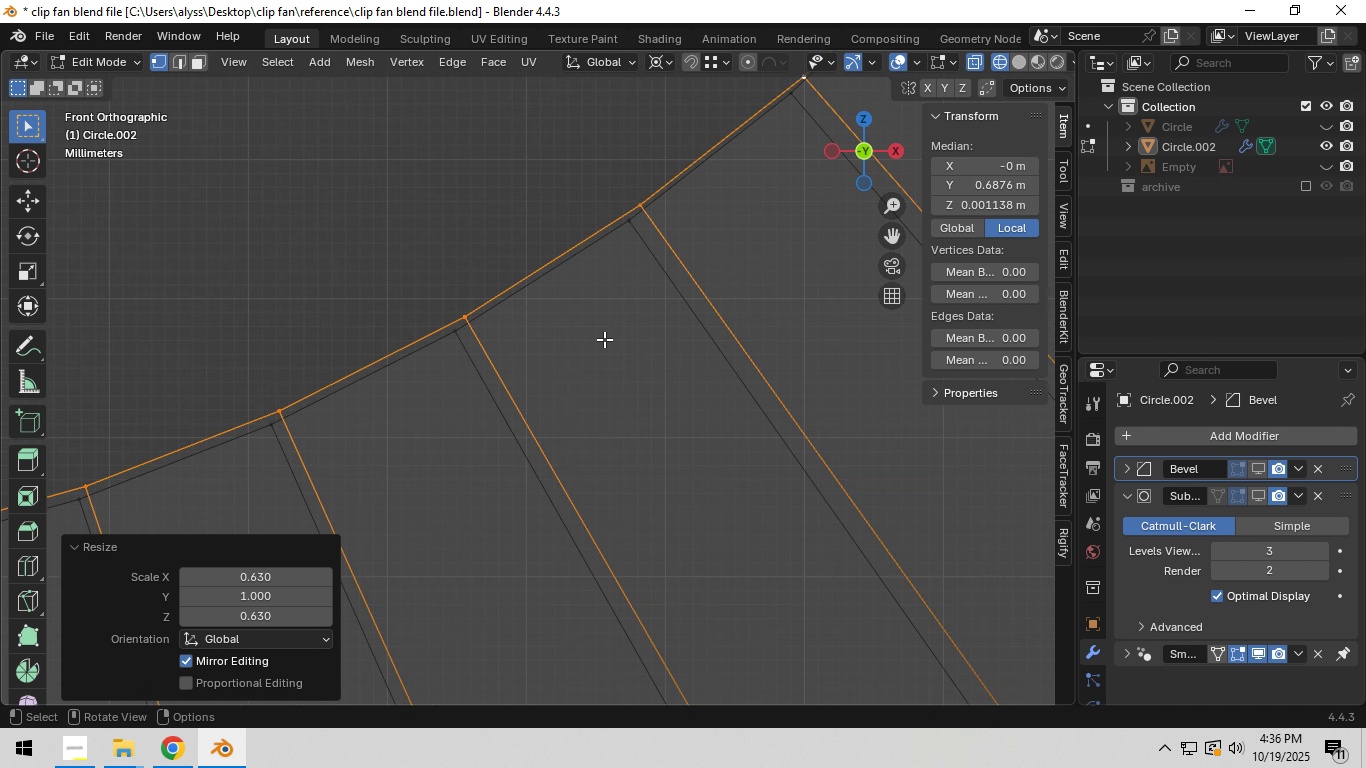 
scroll: coordinate [604, 339], scroll_direction: up, amount: 2.0
 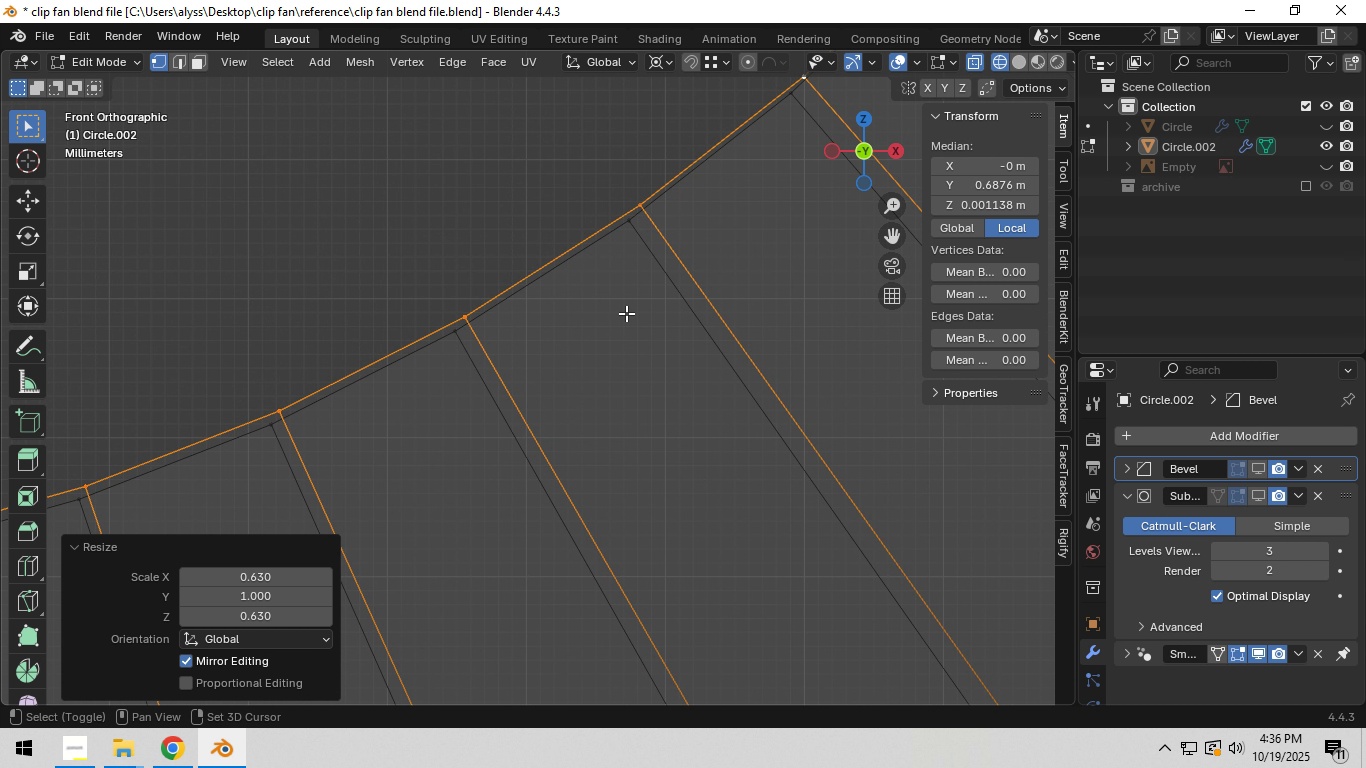 
hold_key(key=ShiftLeft, duration=0.44)
 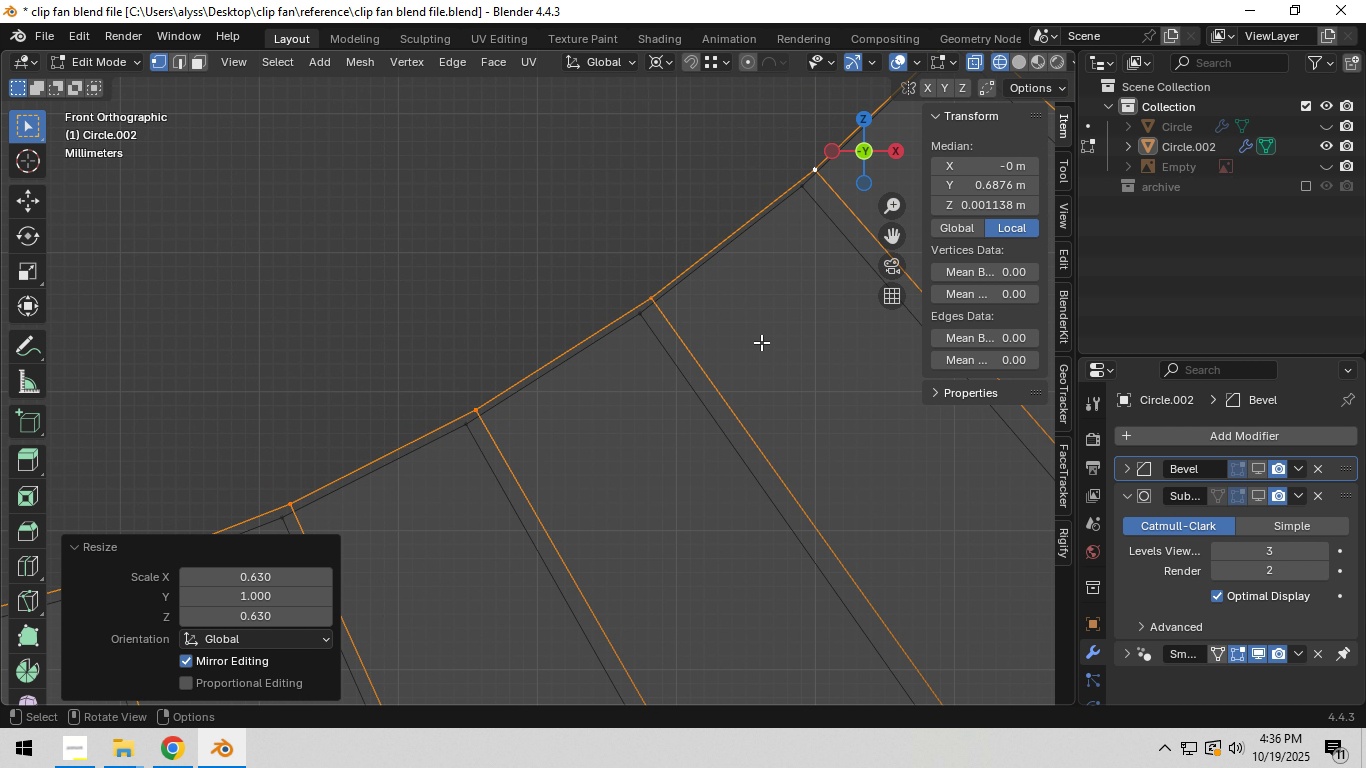 
key(R)
 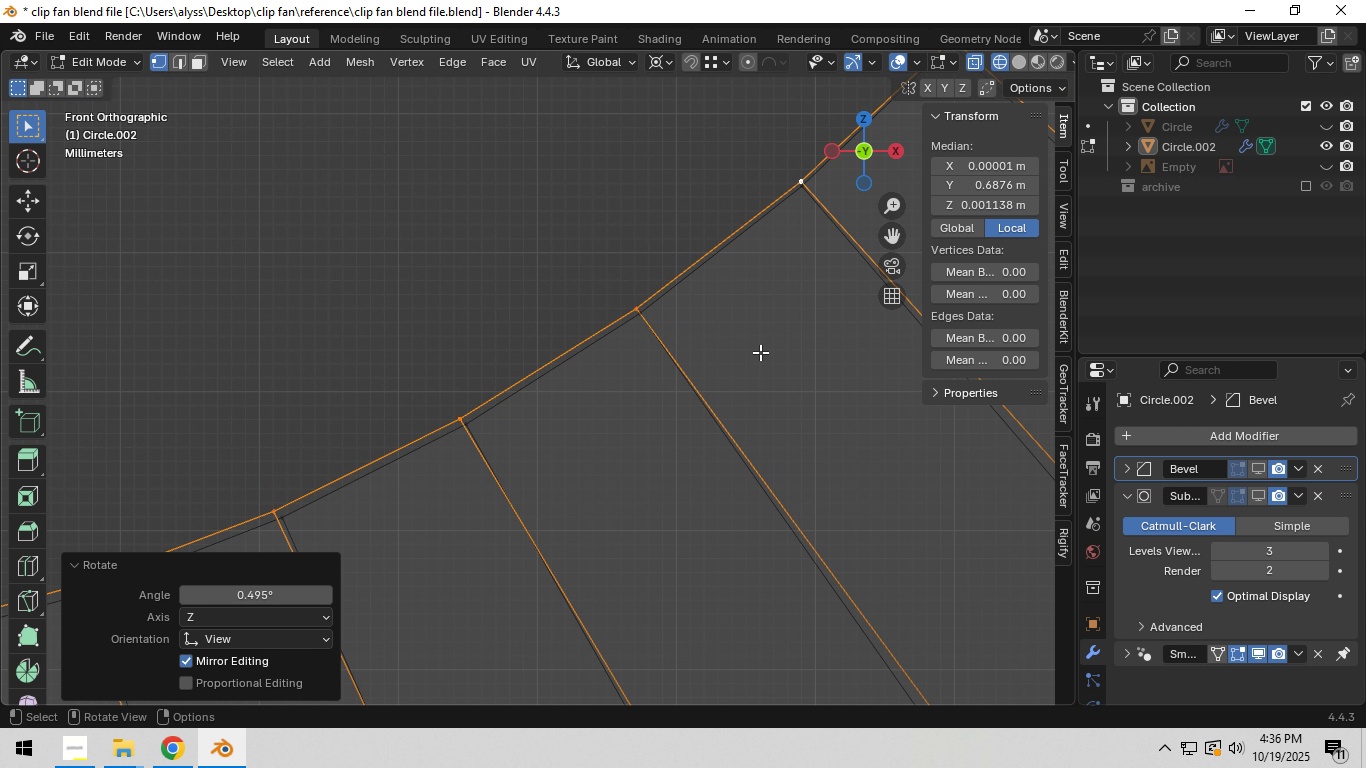 
left_click([760, 352])
 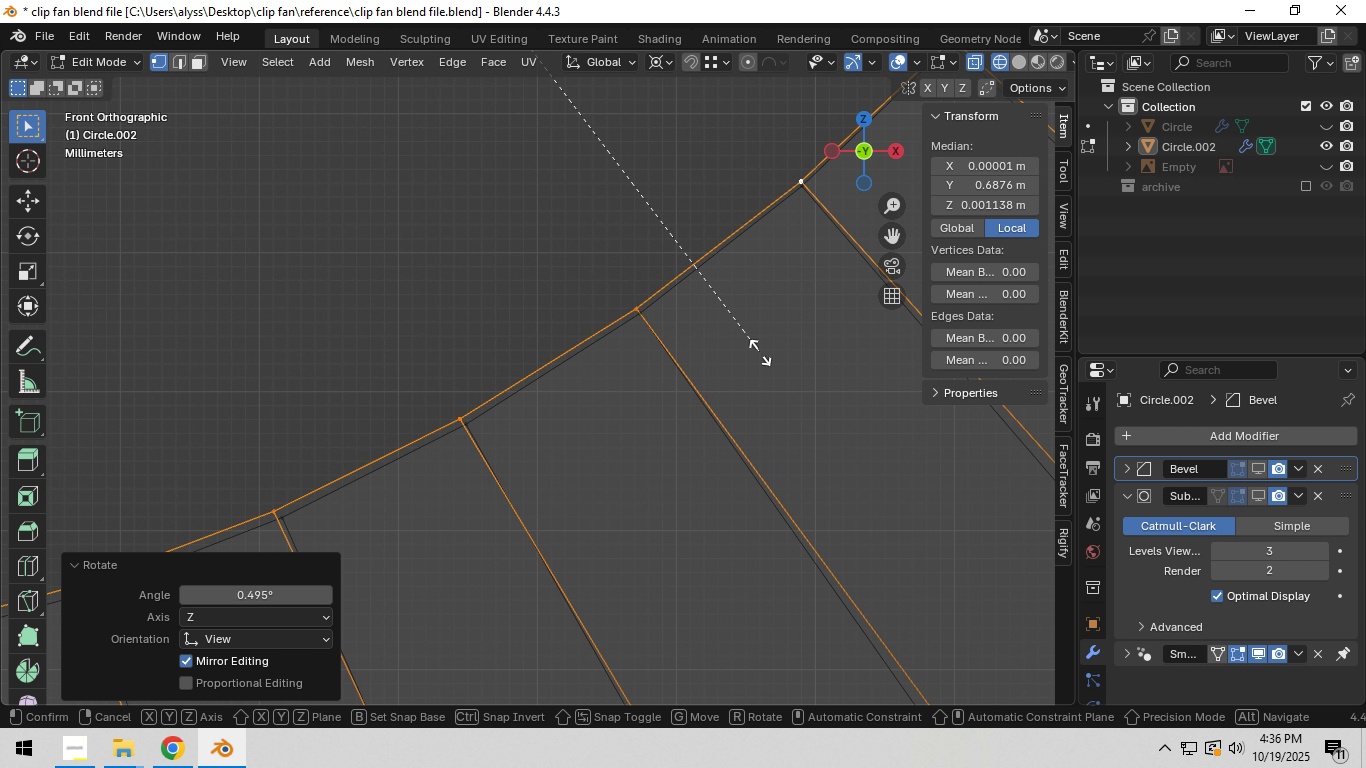 
key(S)
 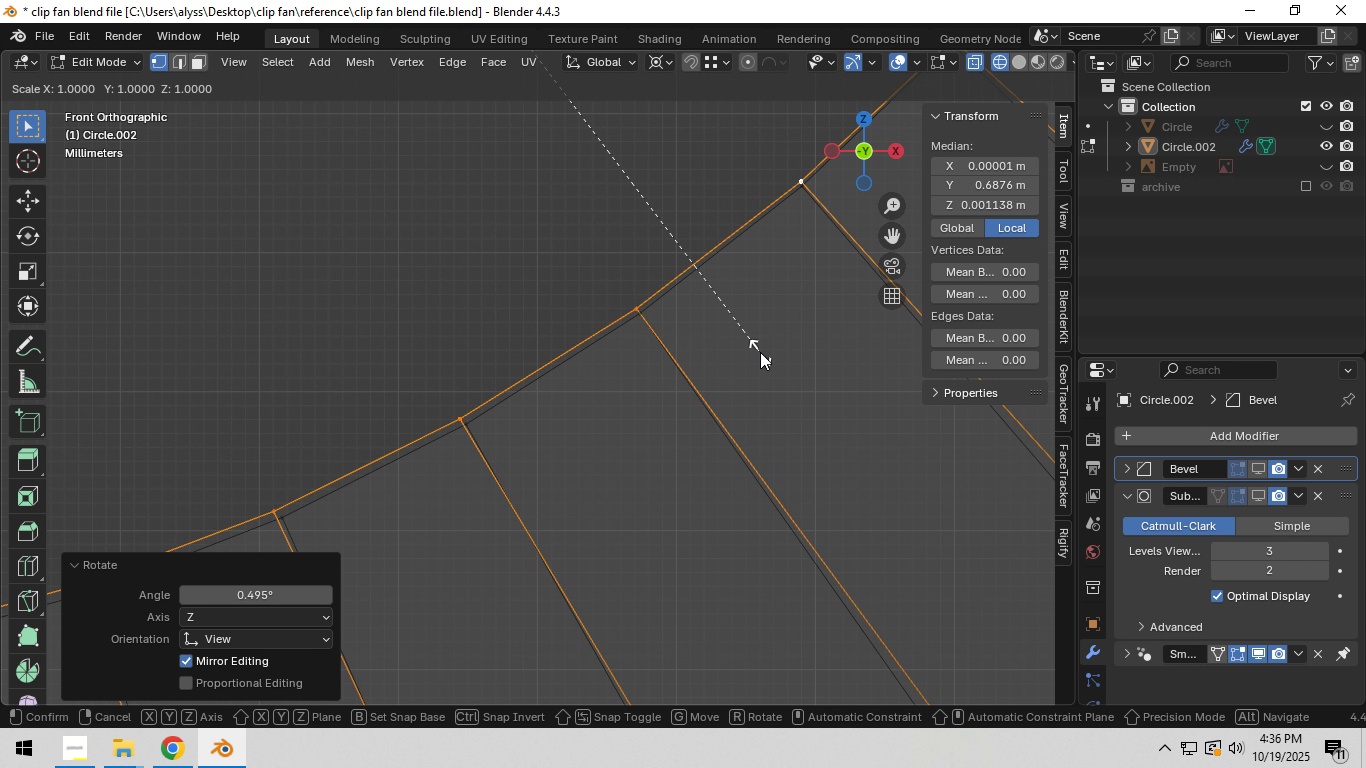 
hold_key(key=ShiftLeft, duration=1.42)
left_click([800, 402])
 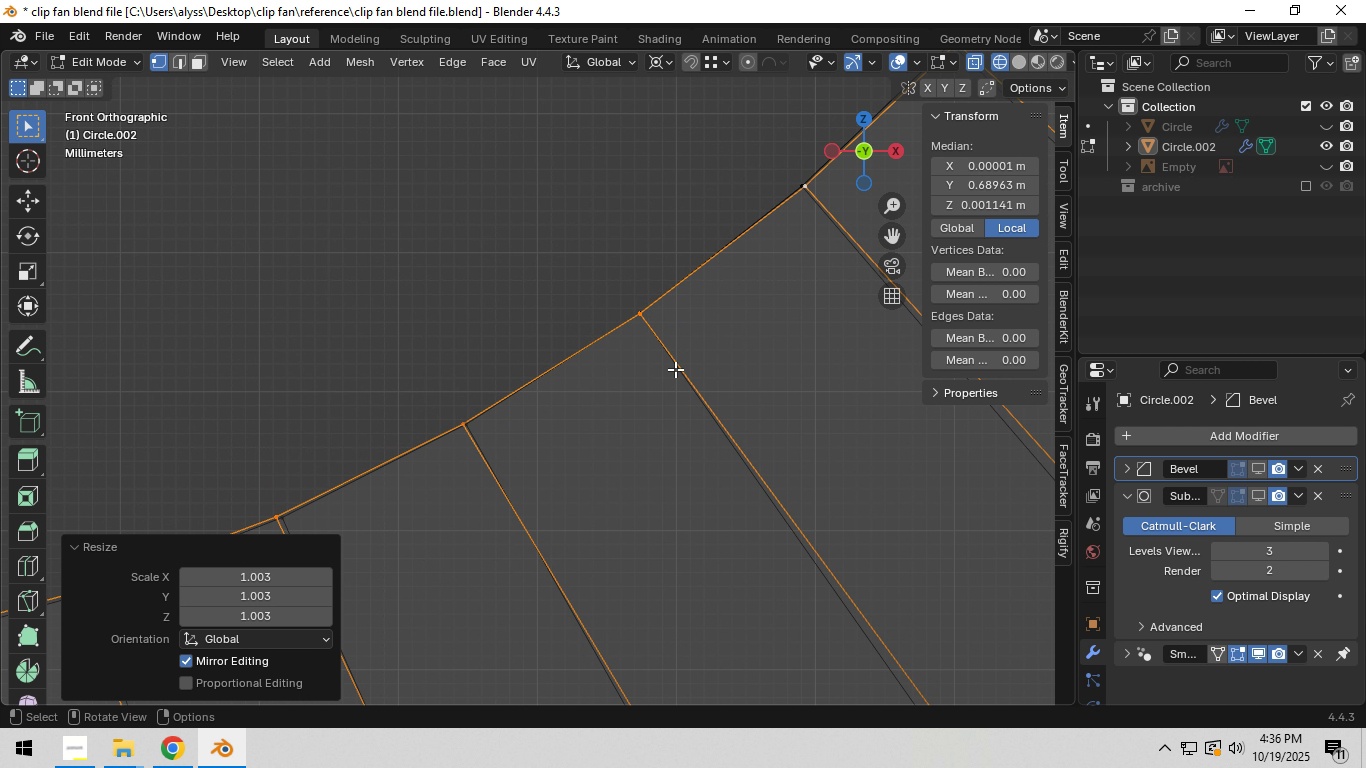 
left_click_drag(start_coordinate=[598, 283], to_coordinate=[702, 348])
 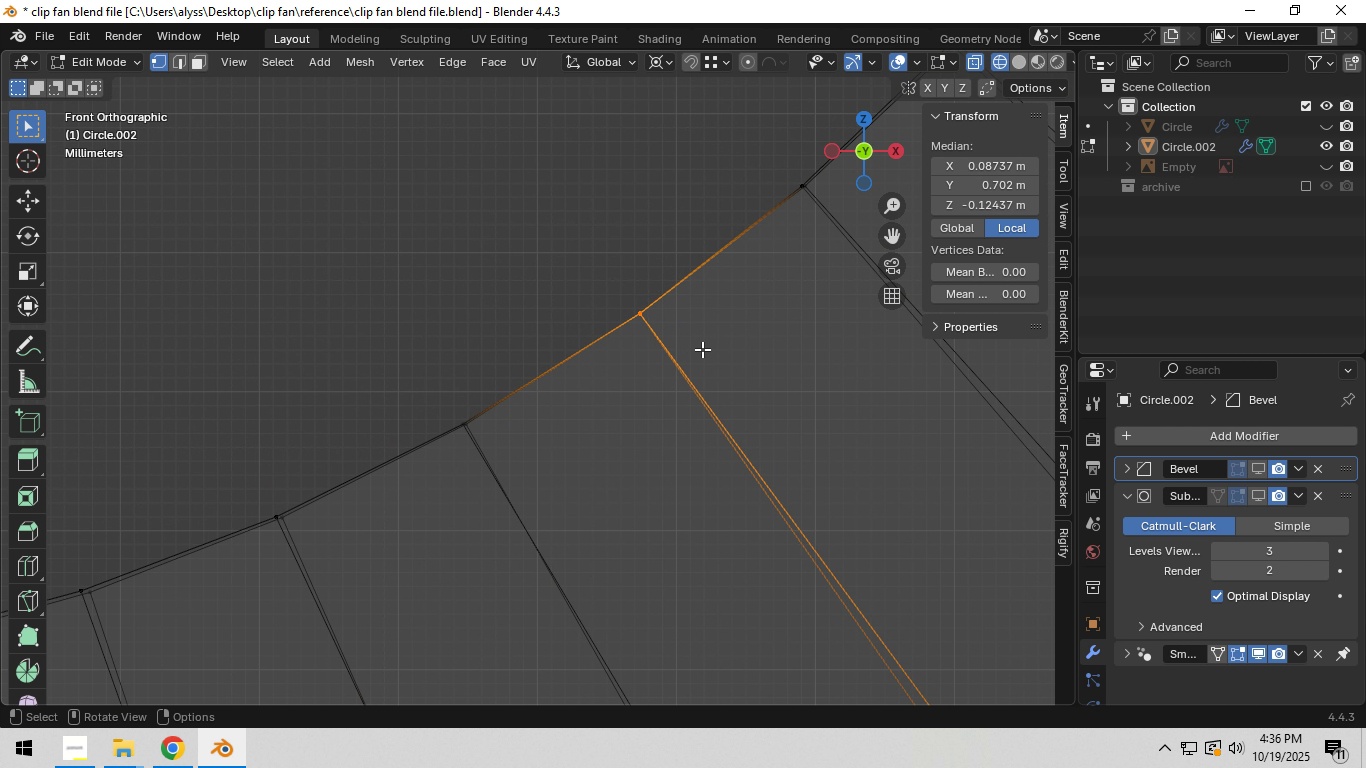 
hold_key(key=Z, duration=0.71)
 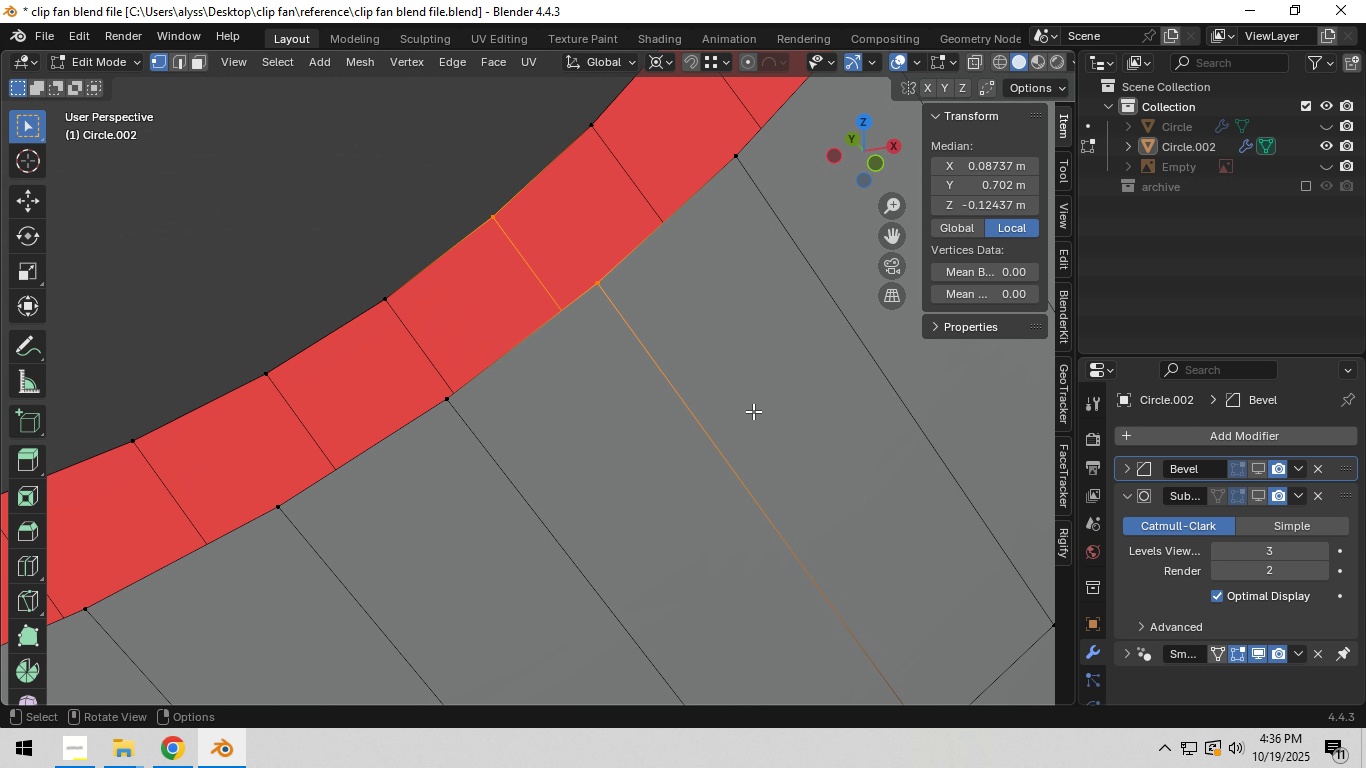 
key(F)
 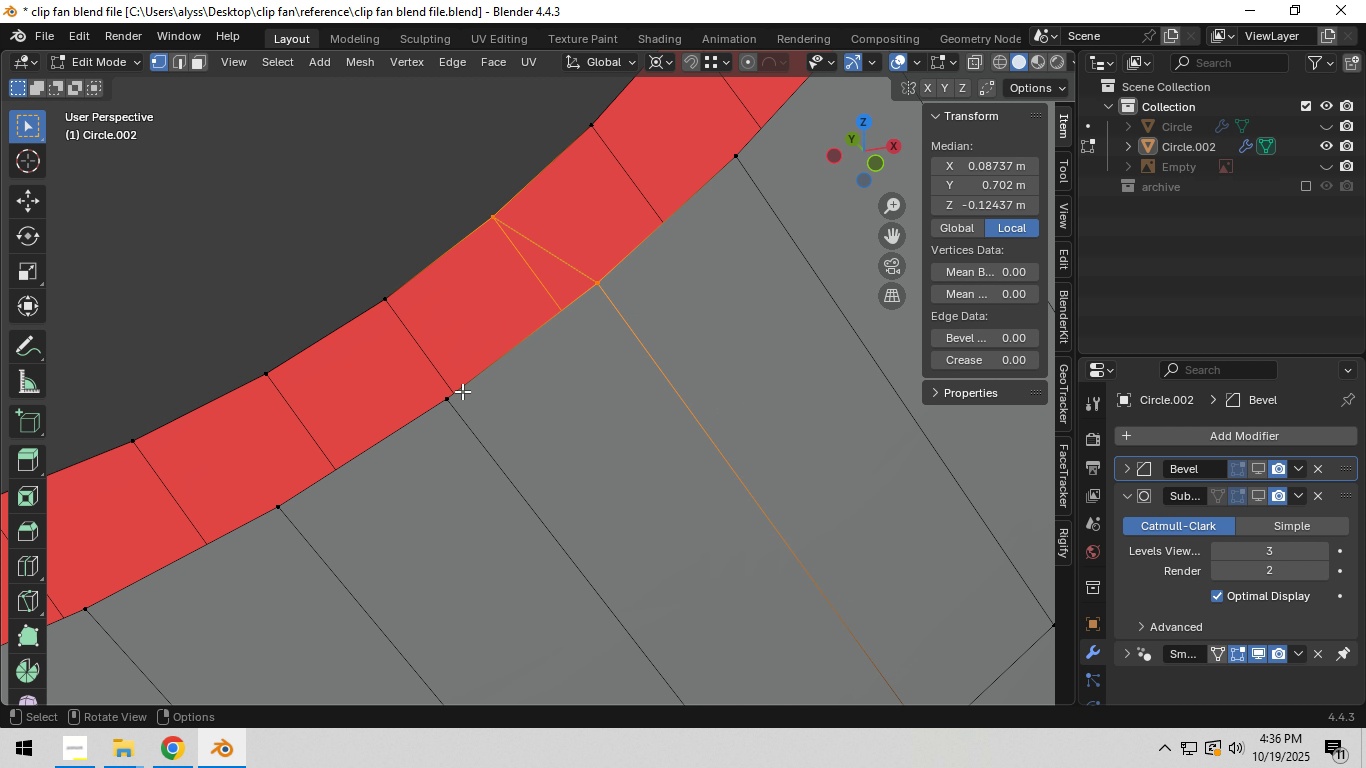 
left_click([455, 396])
 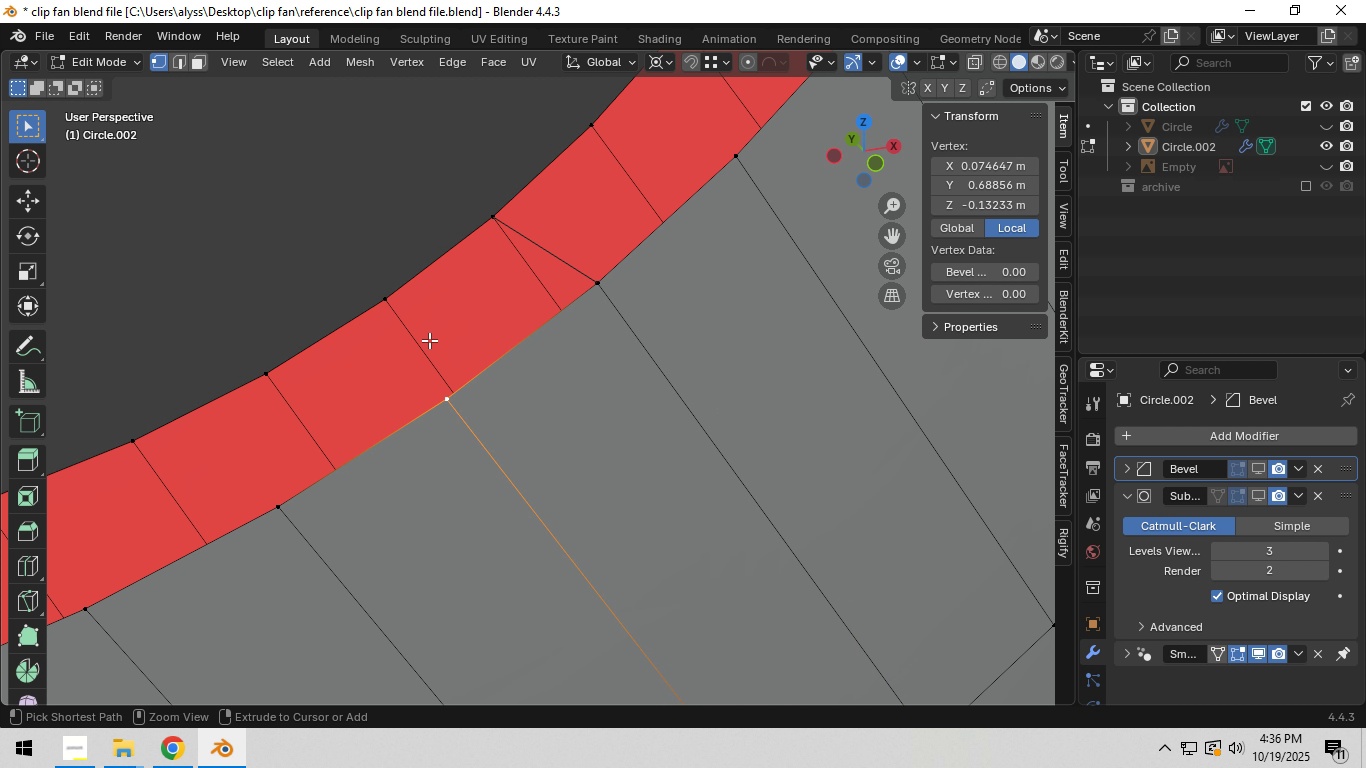 
hold_key(key=ControlLeft, duration=0.62)
left_click([387, 303])
 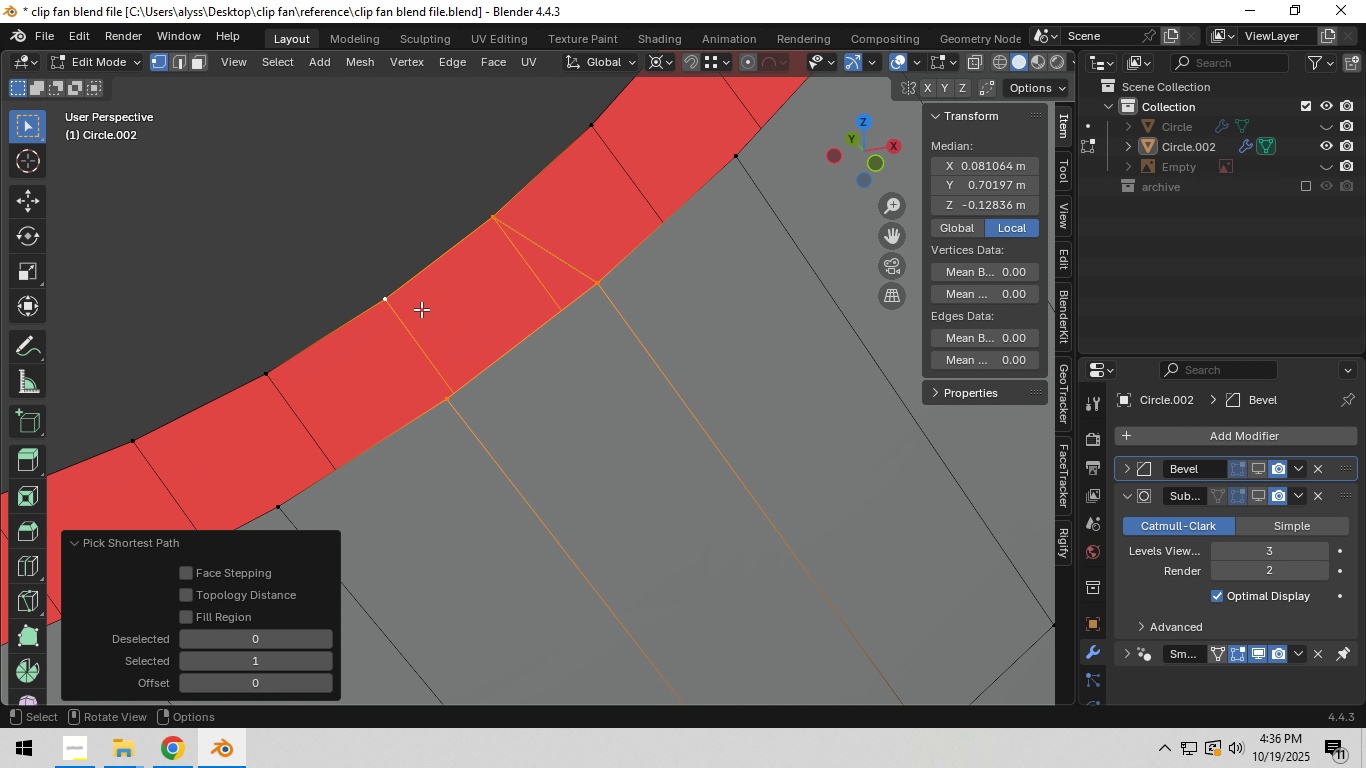 
type(f2)
 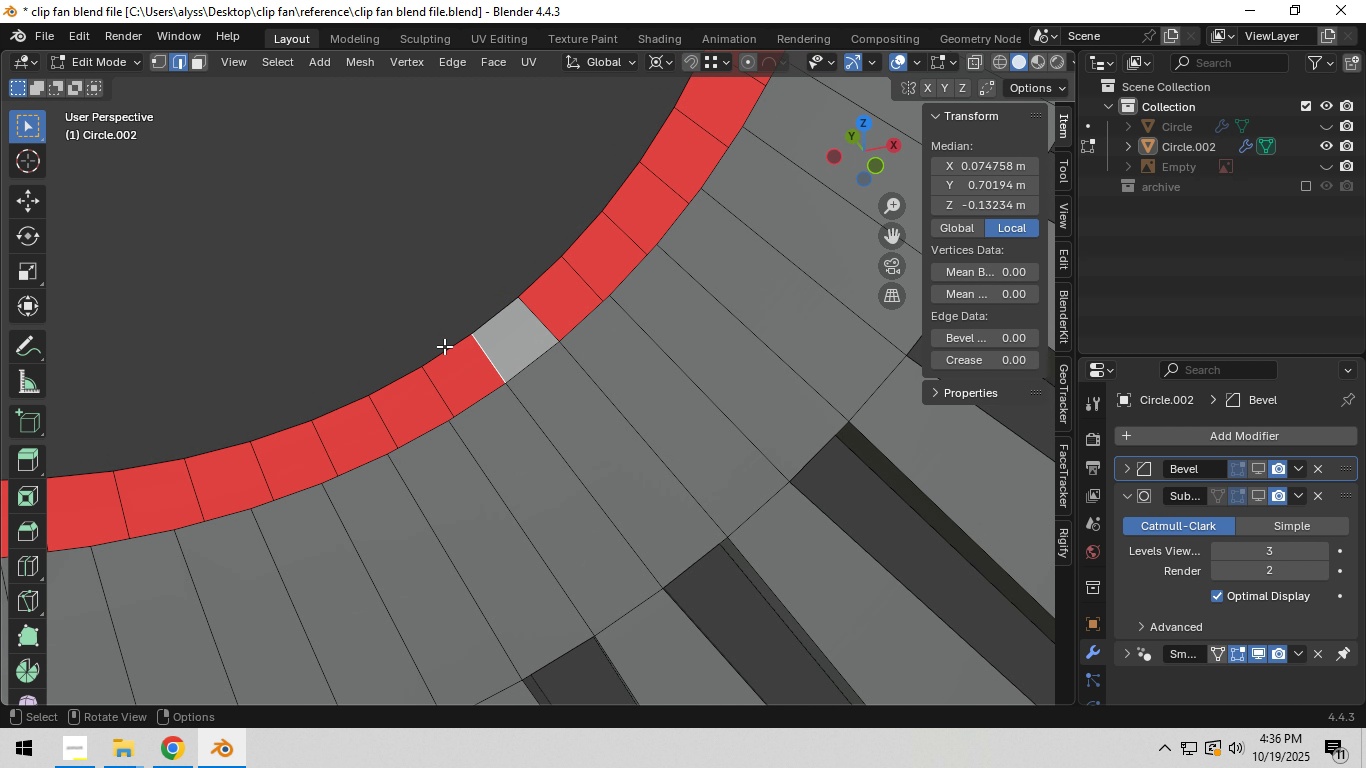 
scroll: coordinate [471, 317], scroll_direction: down, amount: 1.0
 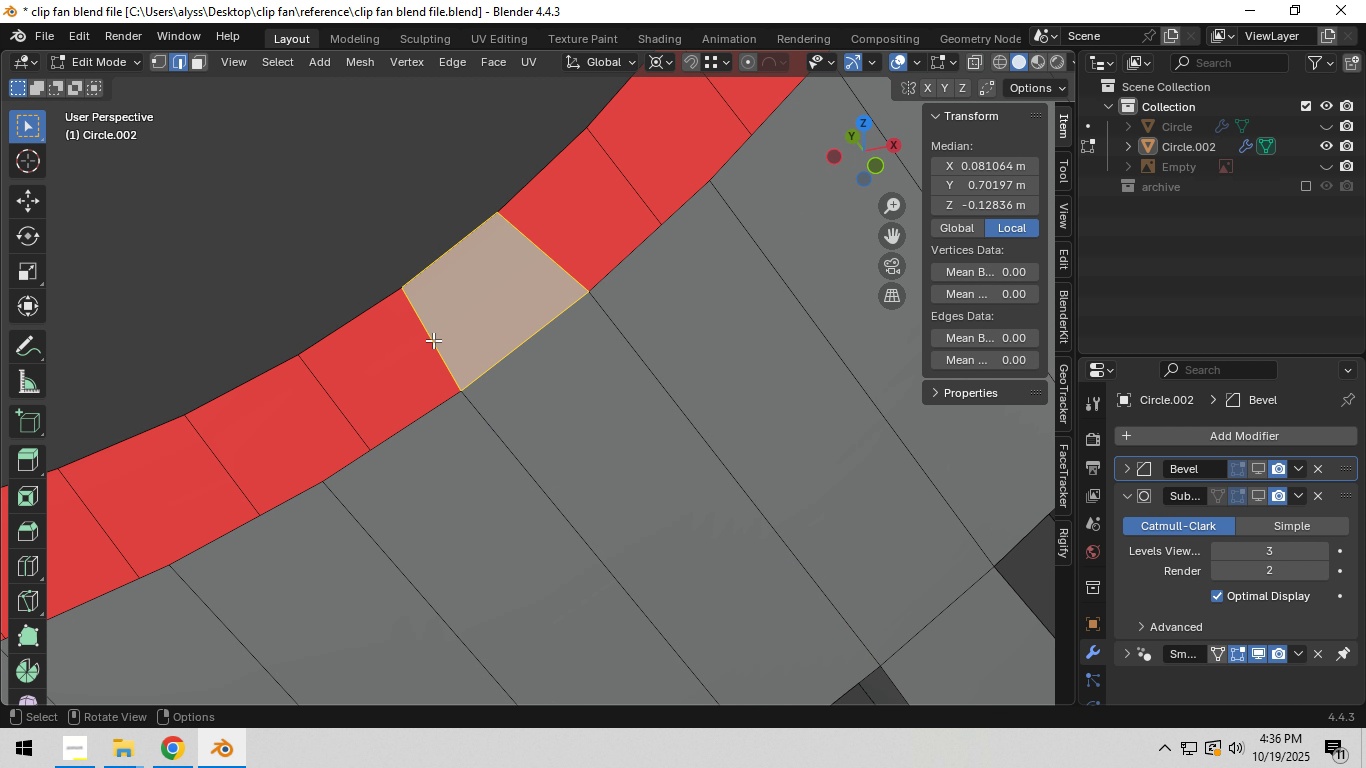 
left_click([433, 340])
 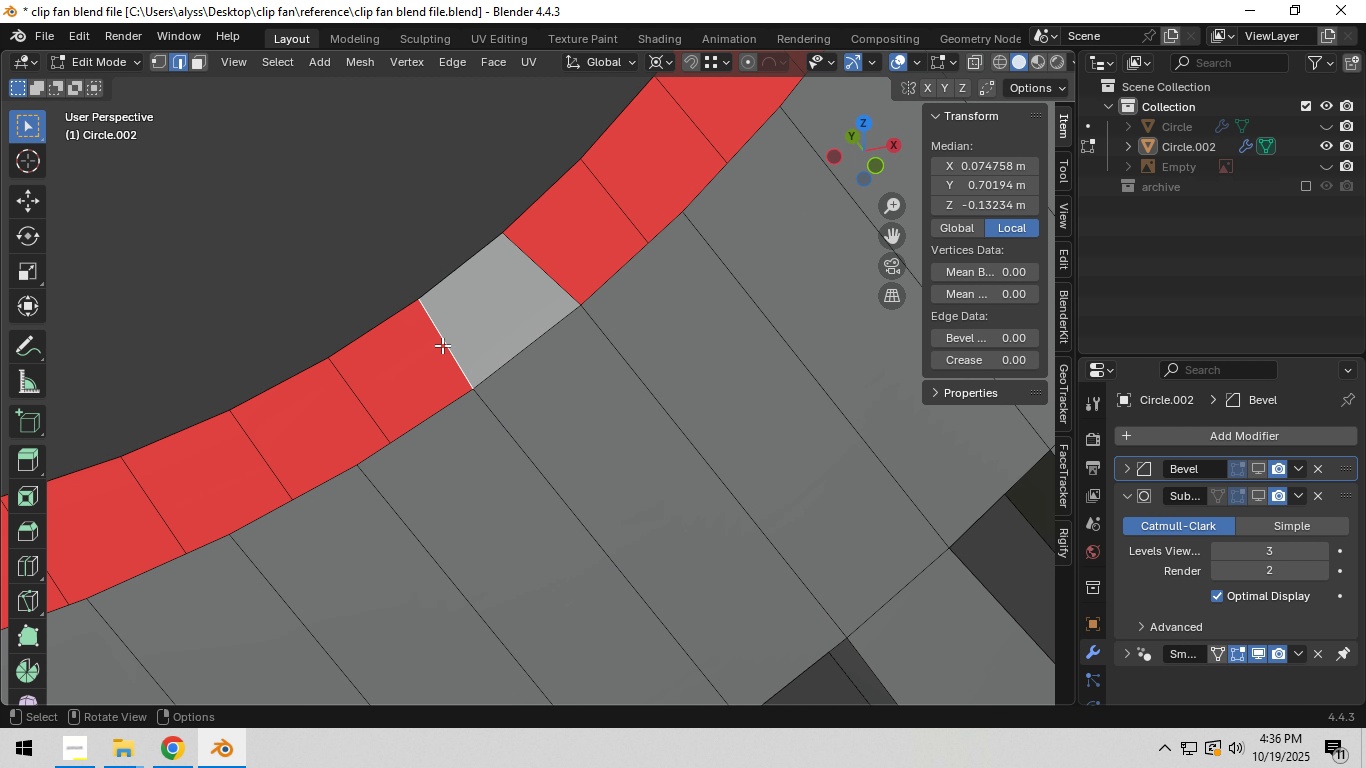 
scroll: coordinate [456, 346], scroll_direction: down, amount: 11.0
 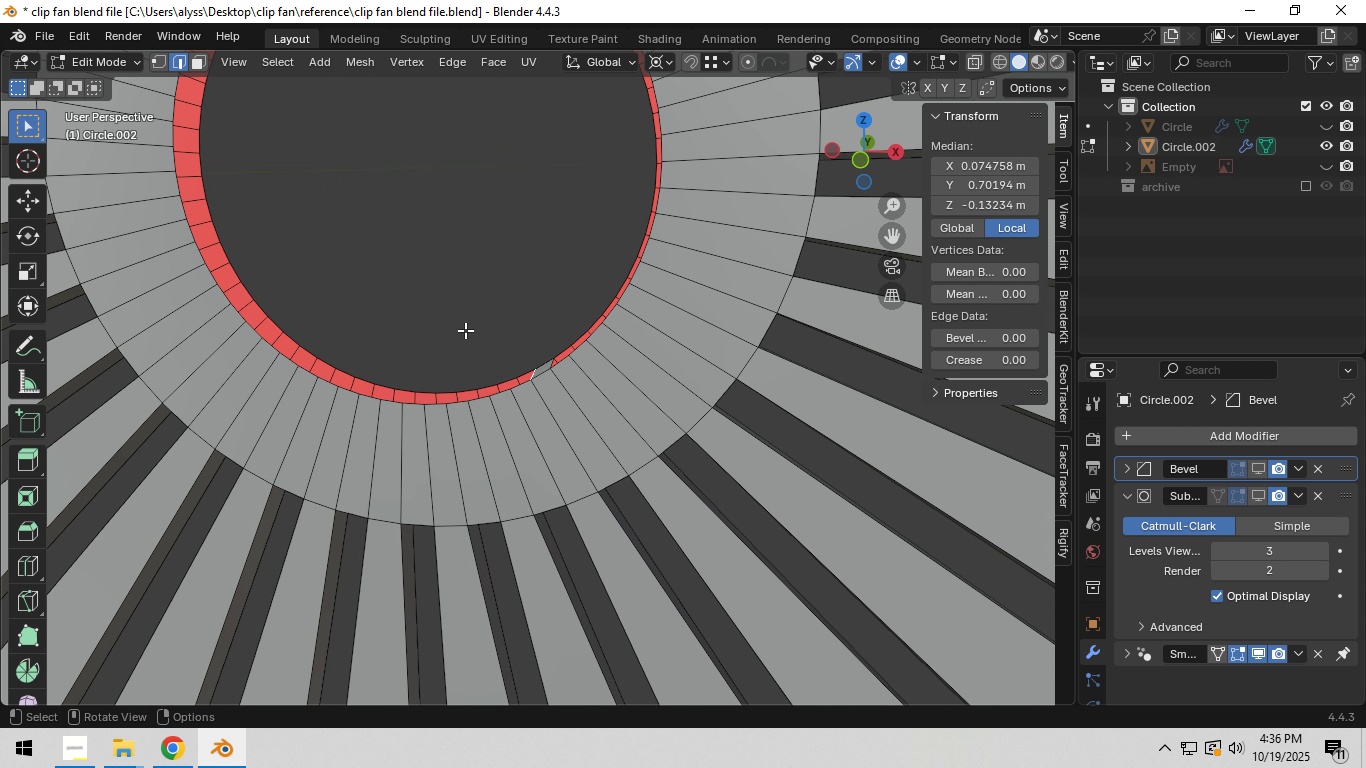 
hold_key(key=F, duration=1.5)
 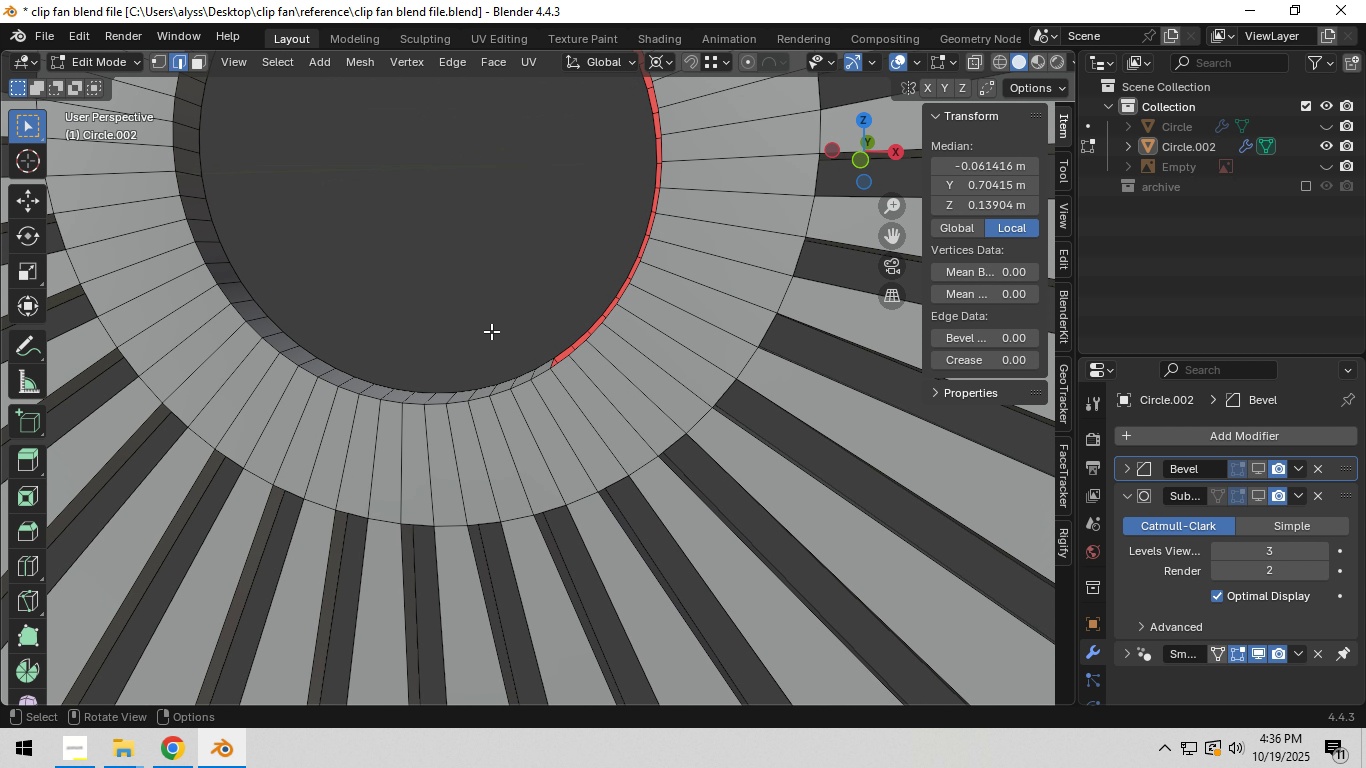 
hold_key(key=F, duration=1.35)
 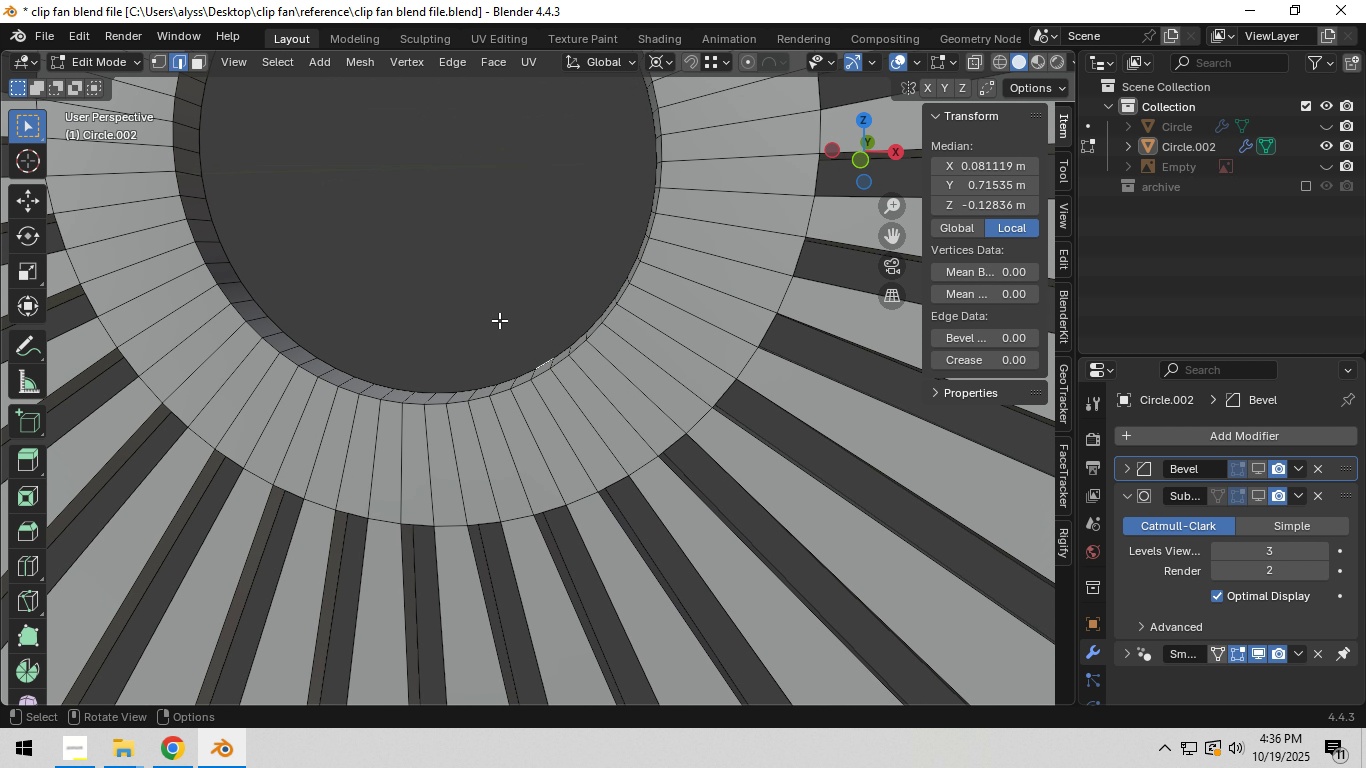 
left_click([499, 320])
 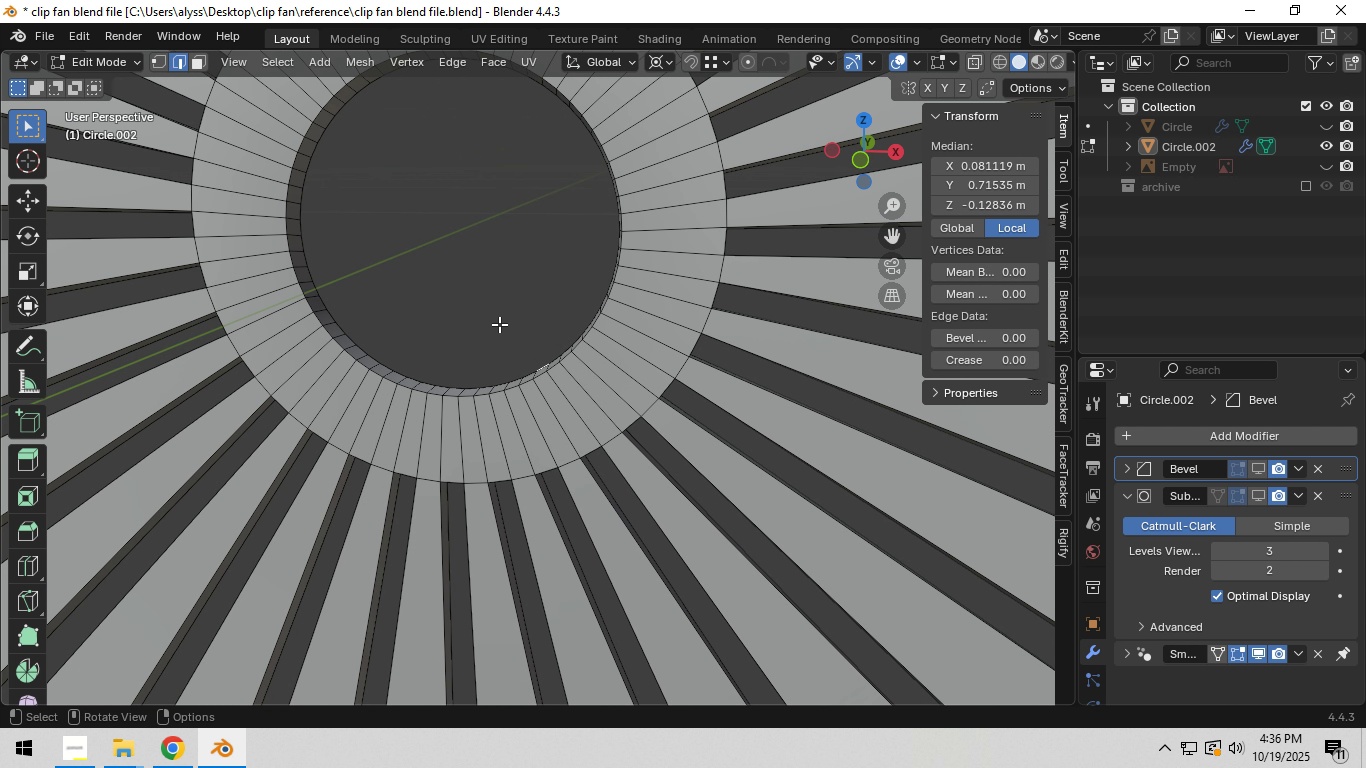 
scroll: coordinate [499, 327], scroll_direction: down, amount: 10.0
 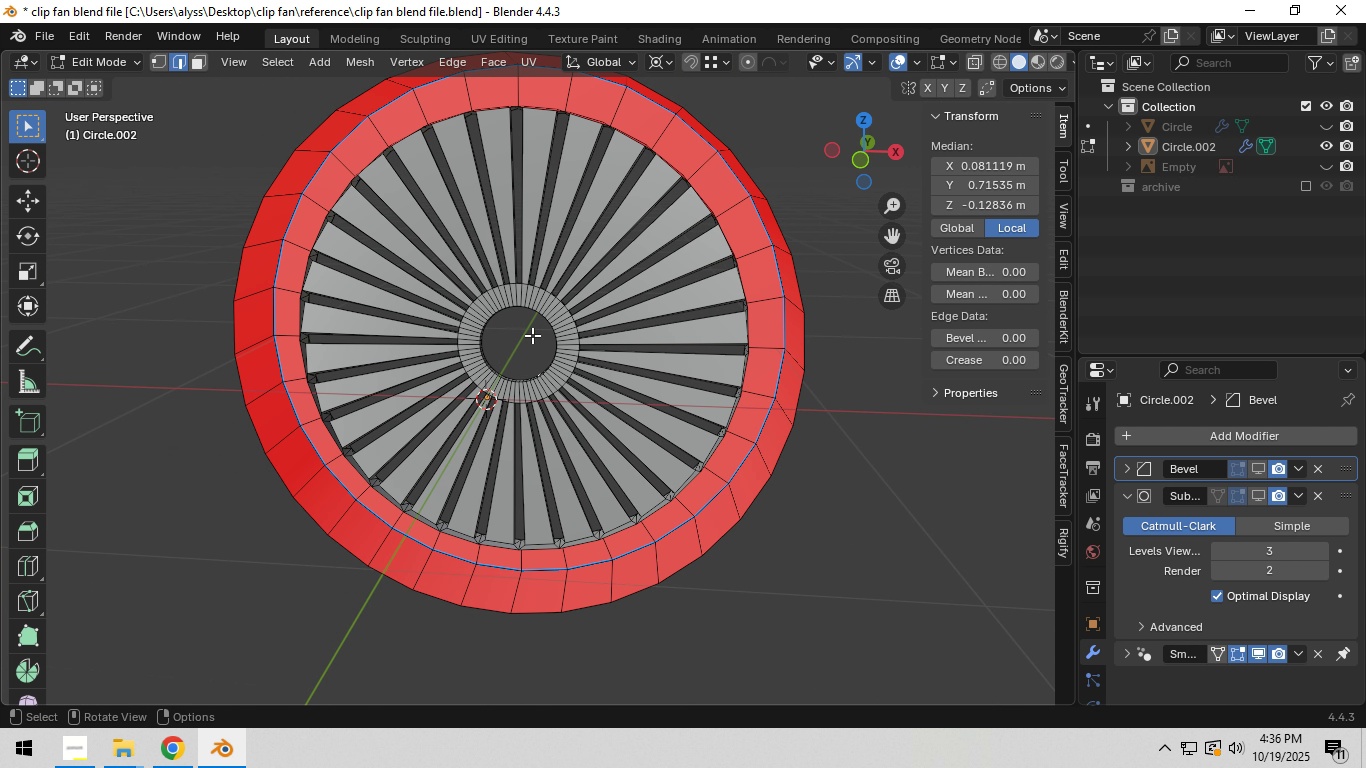 
key(Tab)
 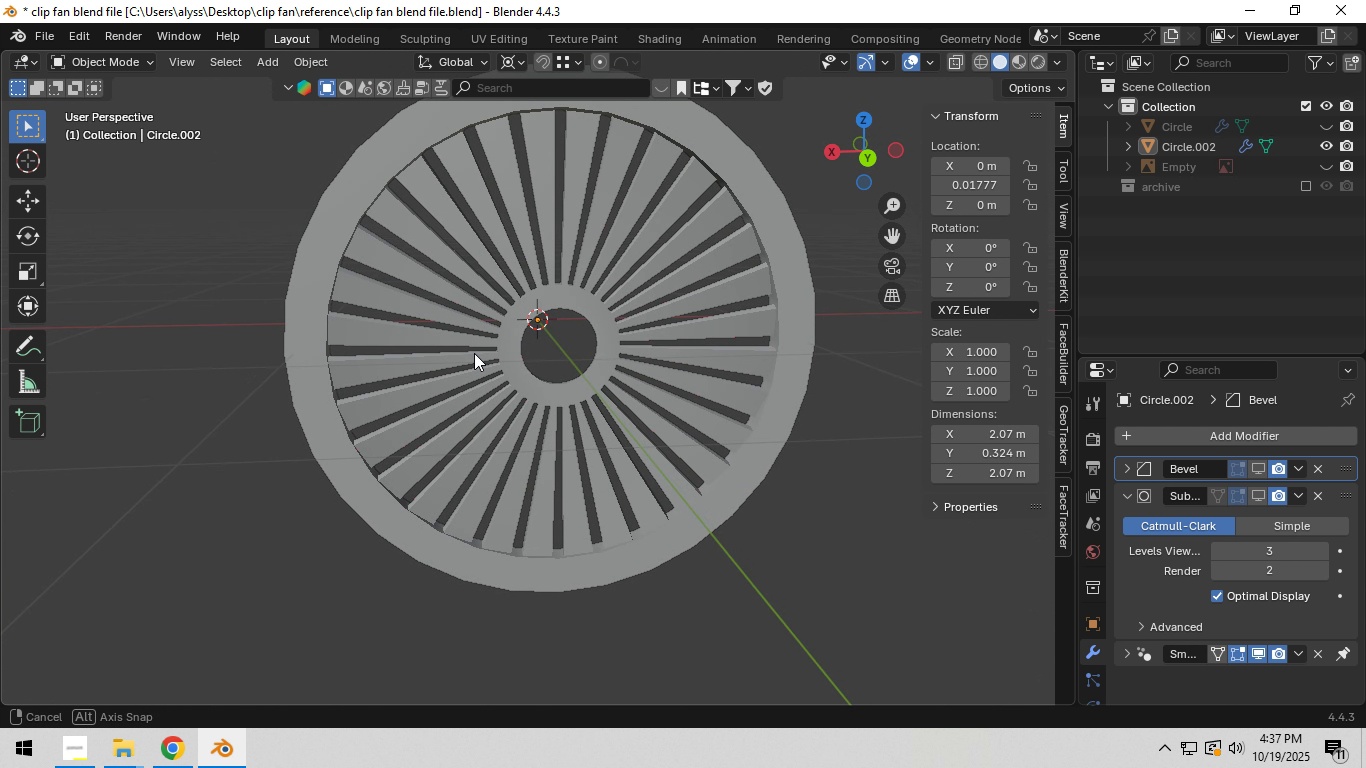 
scroll: coordinate [448, 358], scroll_direction: up, amount: 5.0
 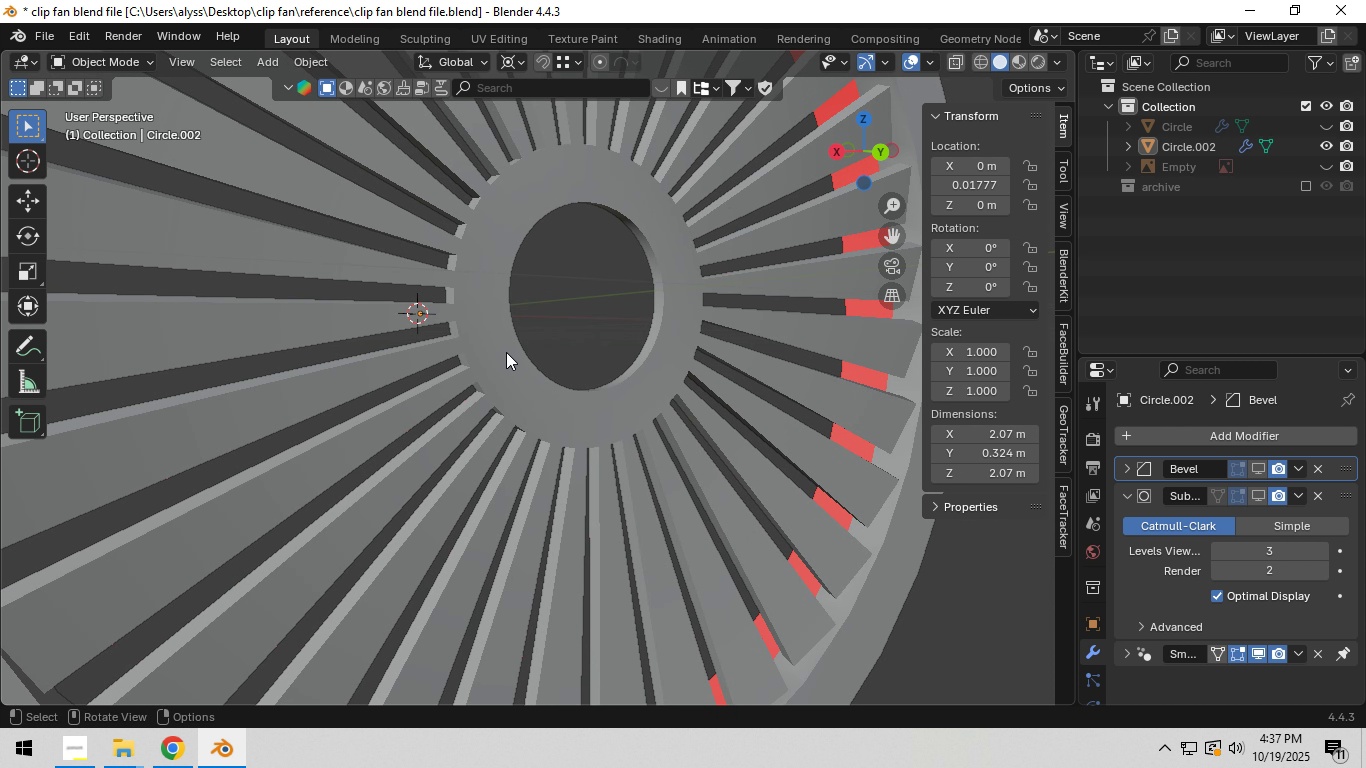 
key(Tab)
 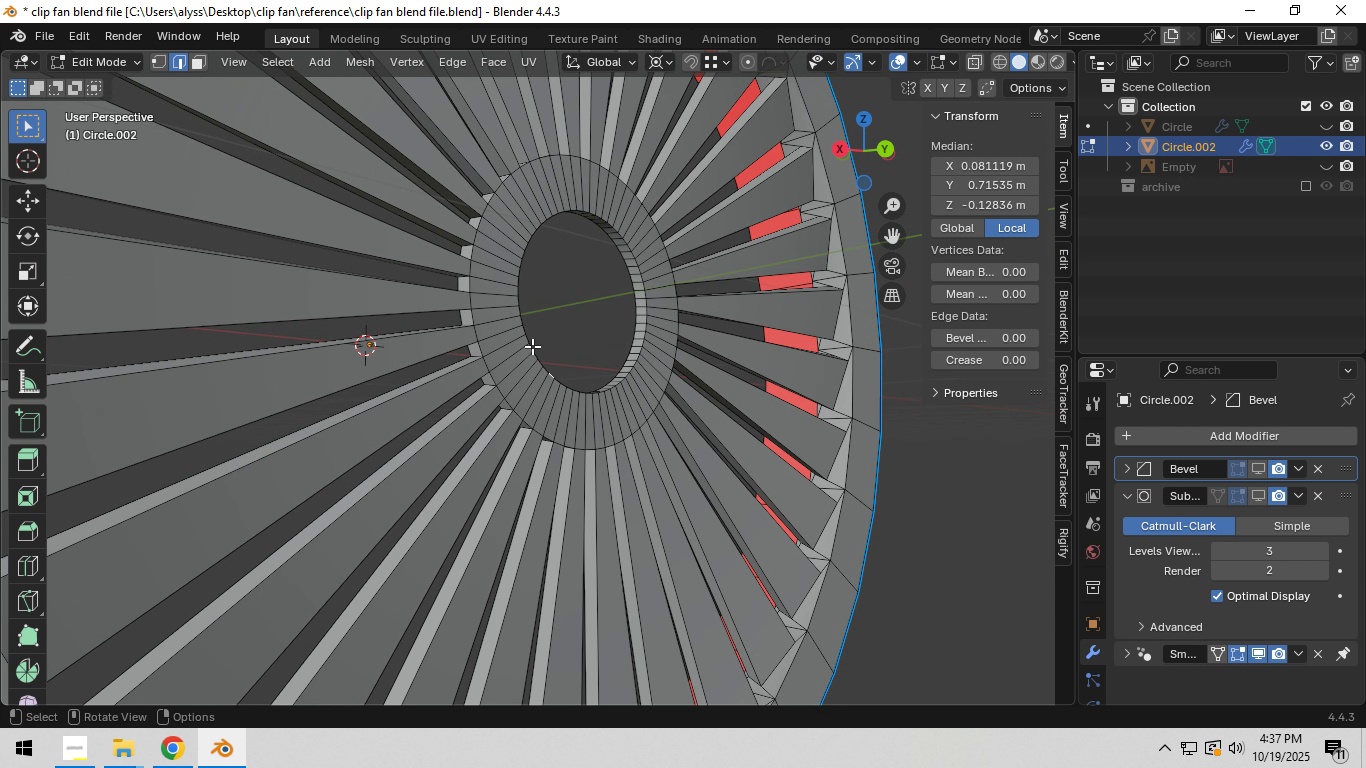 
scroll: coordinate [532, 346], scroll_direction: up, amount: 4.0
 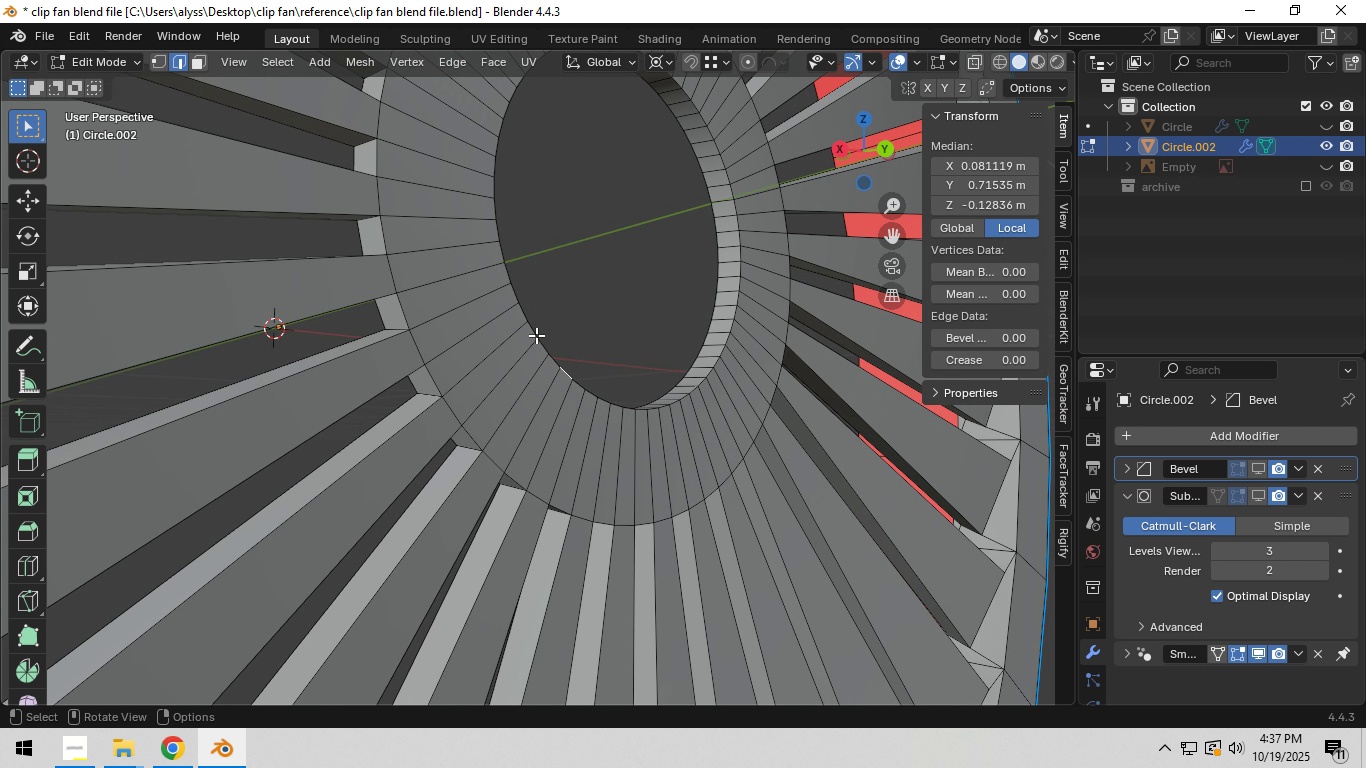 
hold_key(key=ShiftLeft, duration=0.44)
 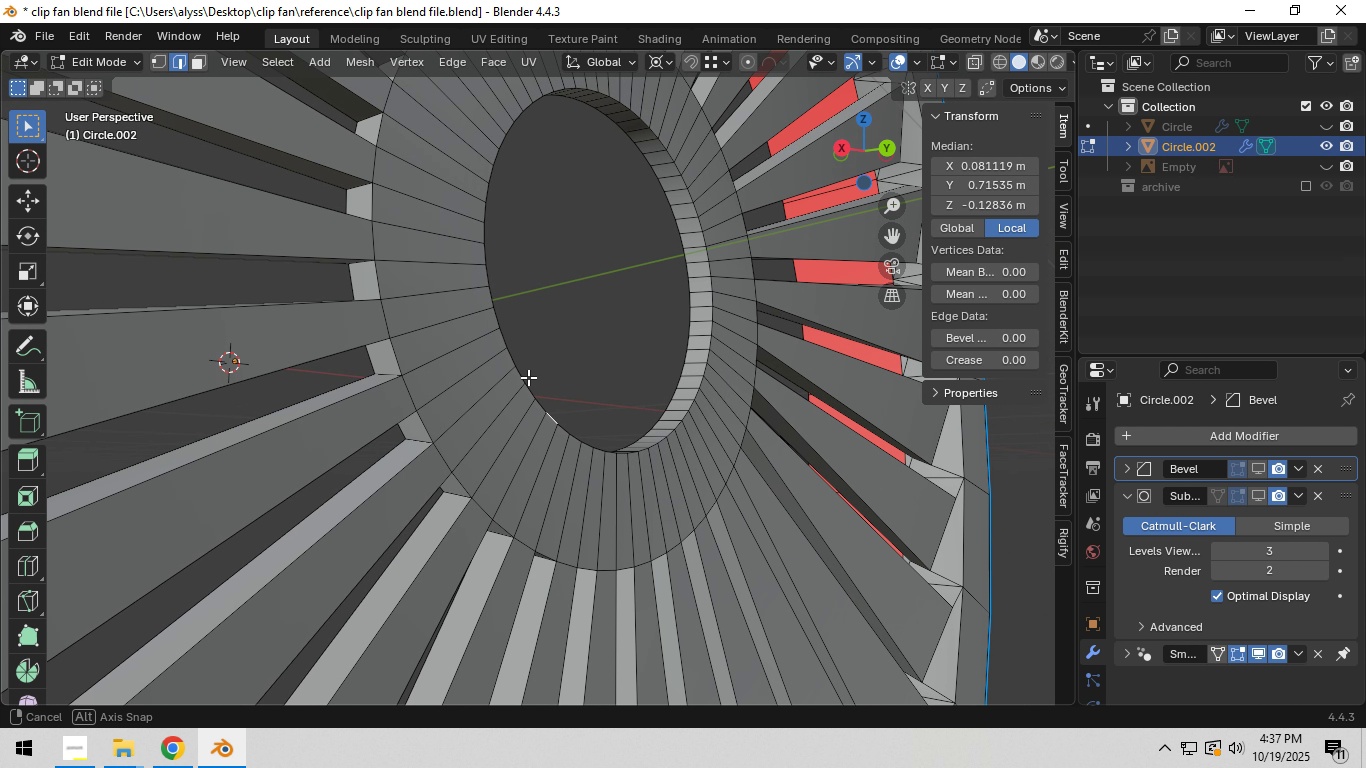 
key(3)
 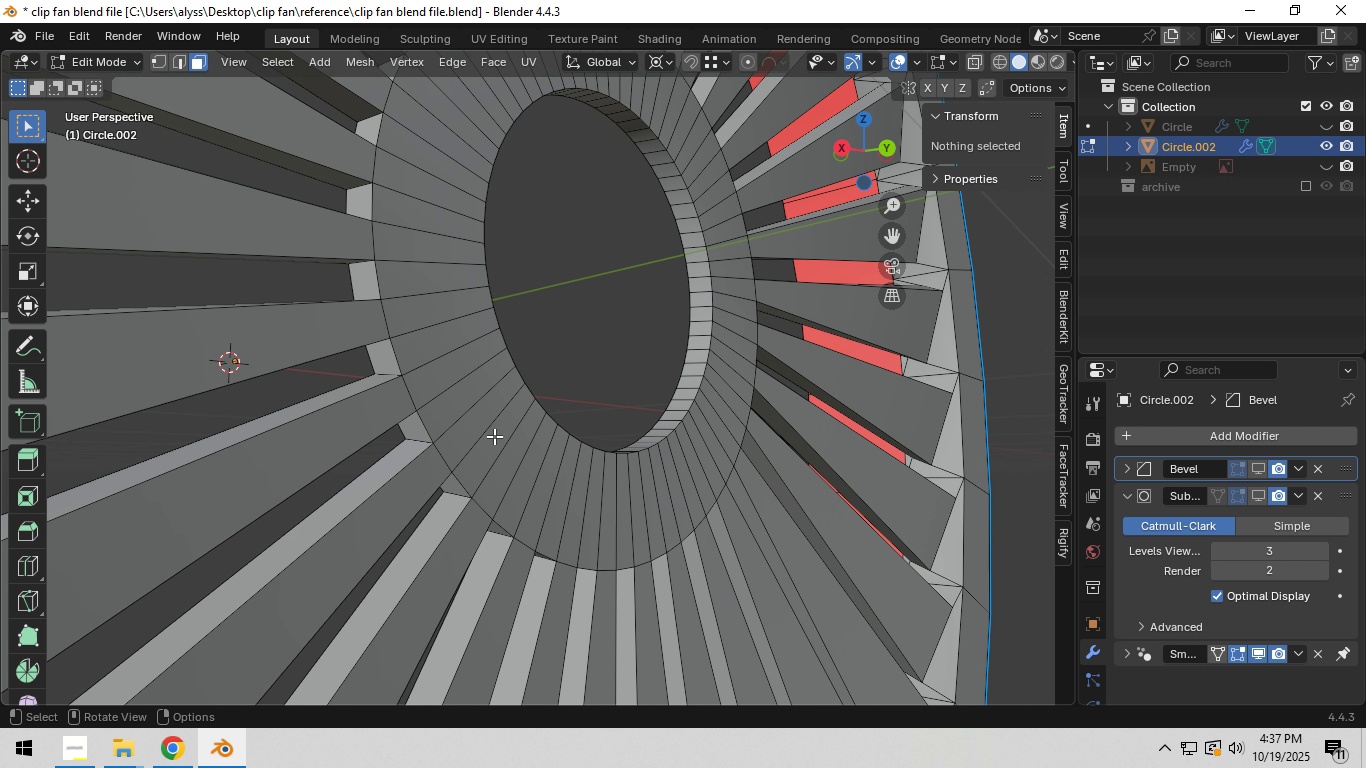 
hold_key(key=AltLeft, duration=0.9)
left_click([497, 443])
 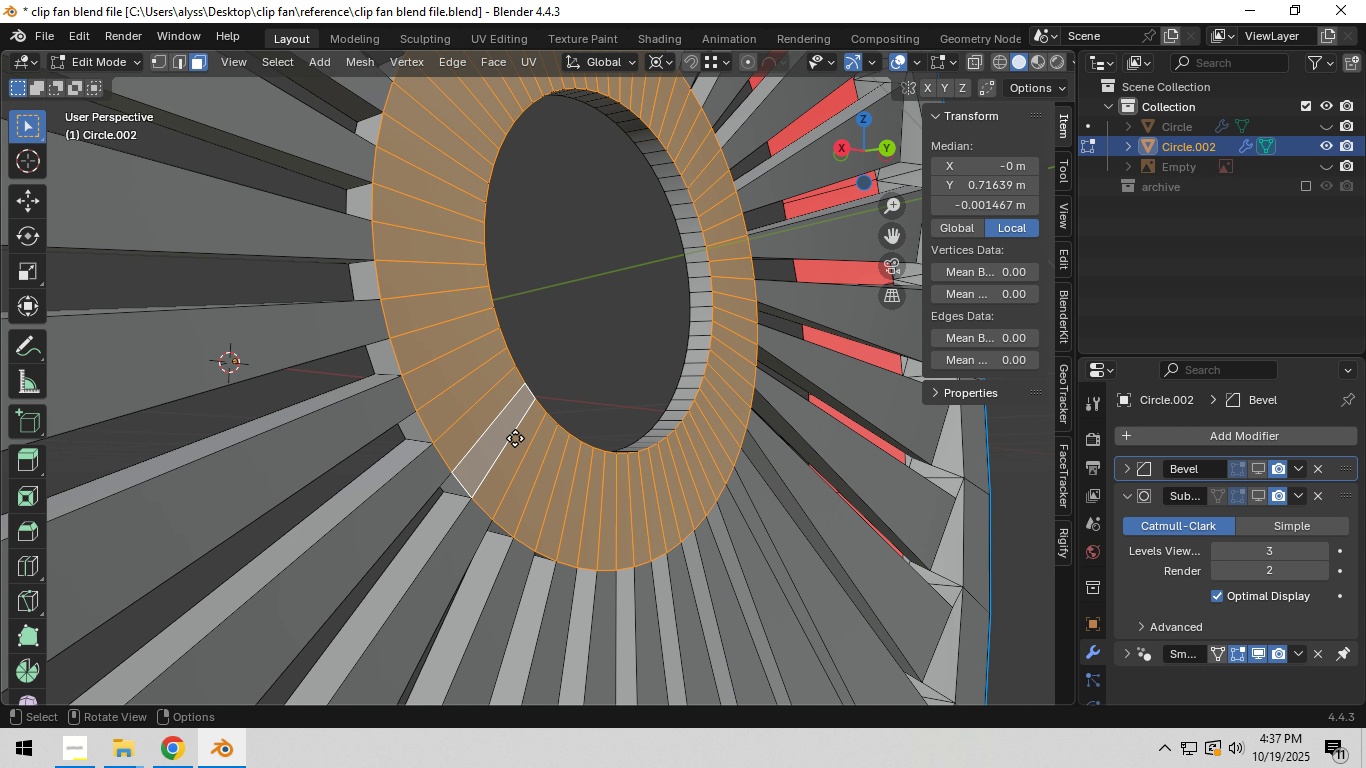 
key(E)
 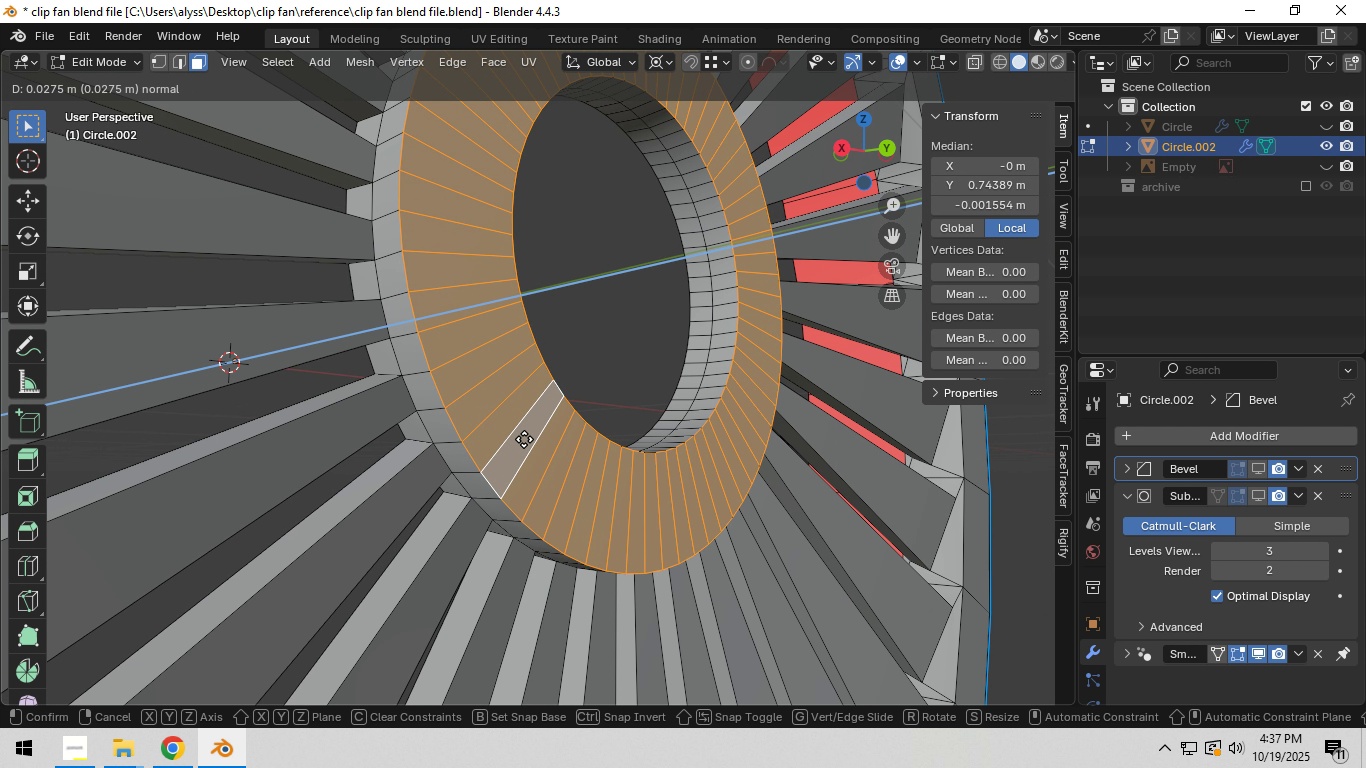 
hold_key(key=ShiftLeft, duration=1.5)
 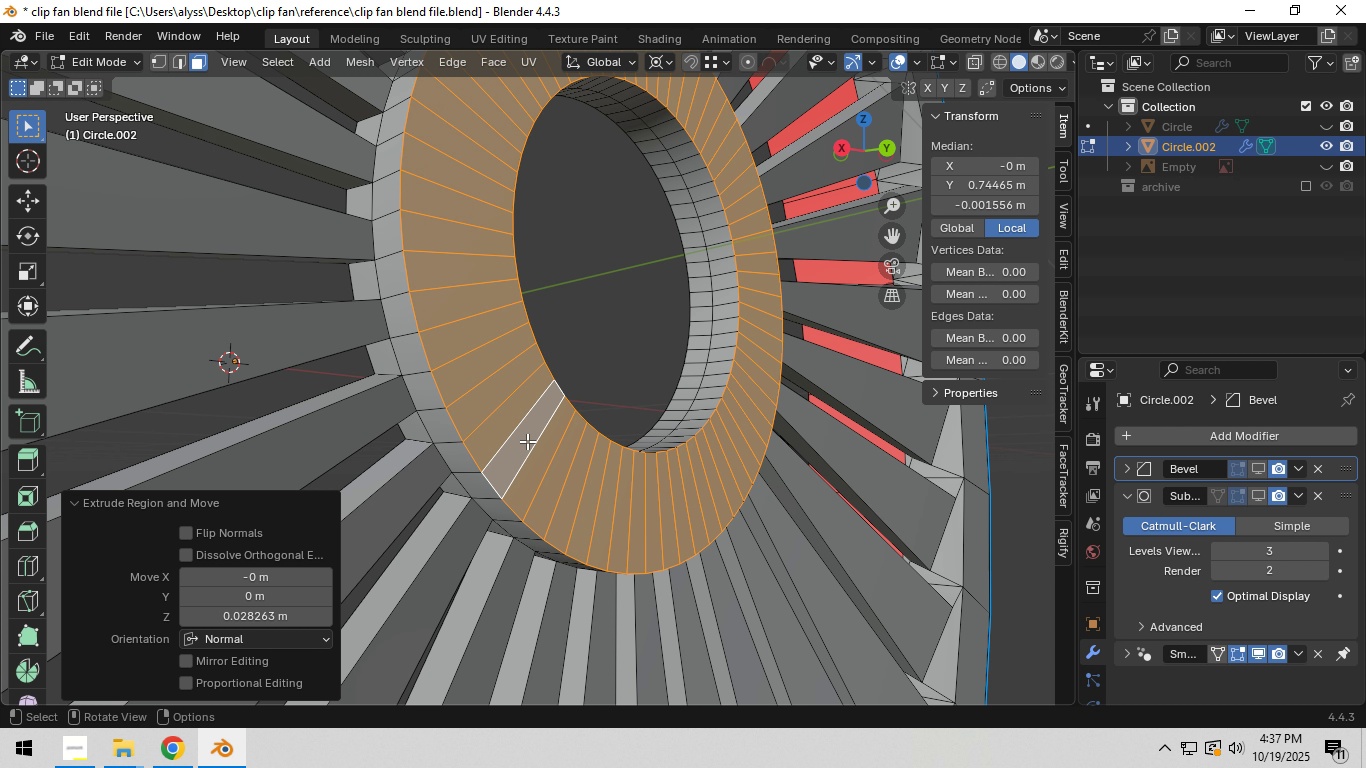 
hold_key(key=ShiftLeft, duration=0.7)
left_click([527, 441])
 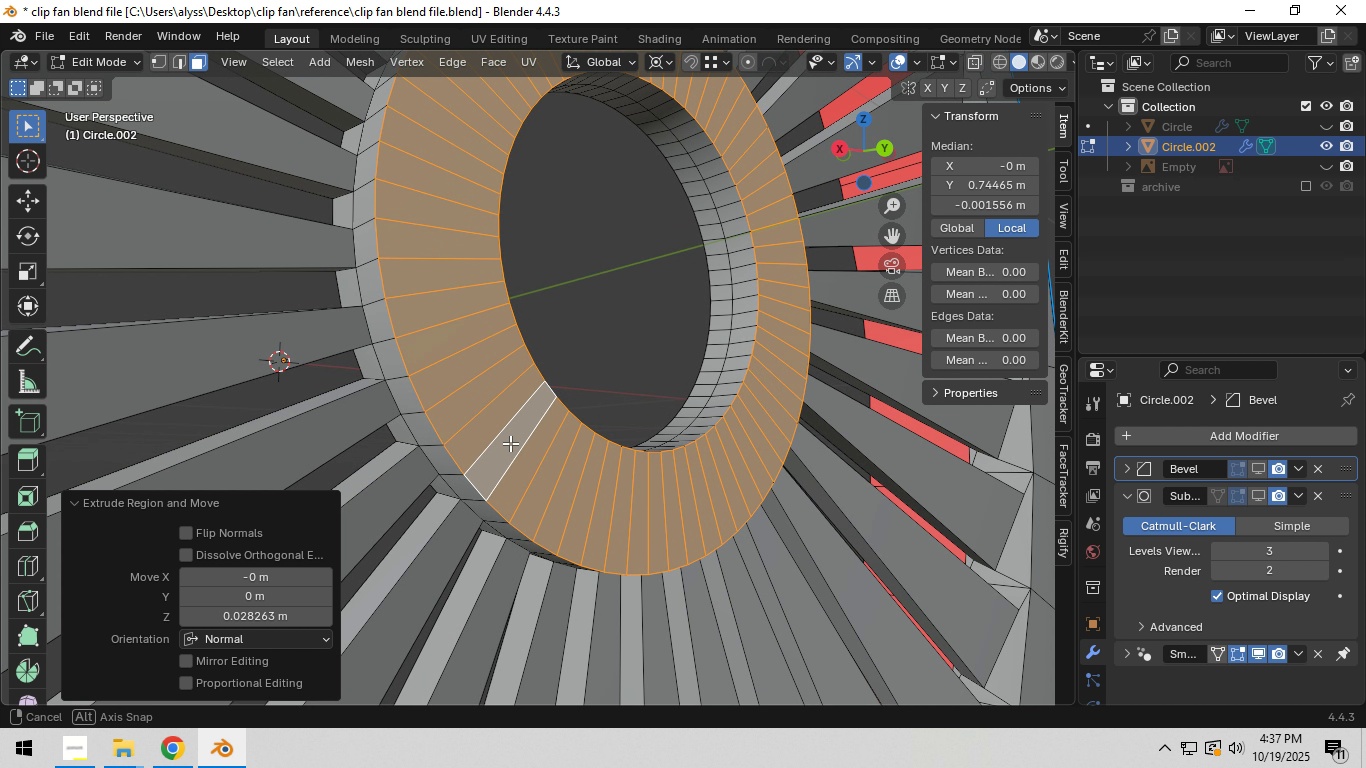 
key(Control+R)
 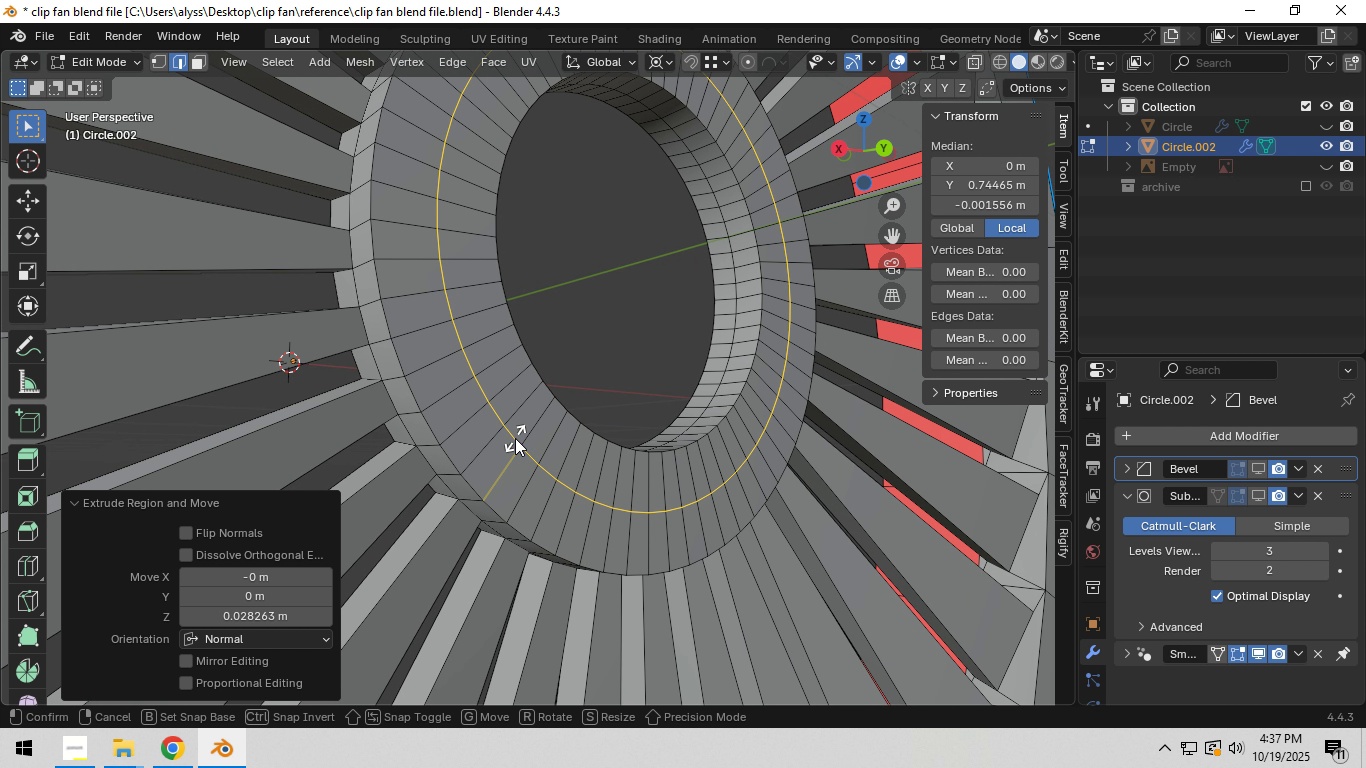 
left_click([515, 438])
 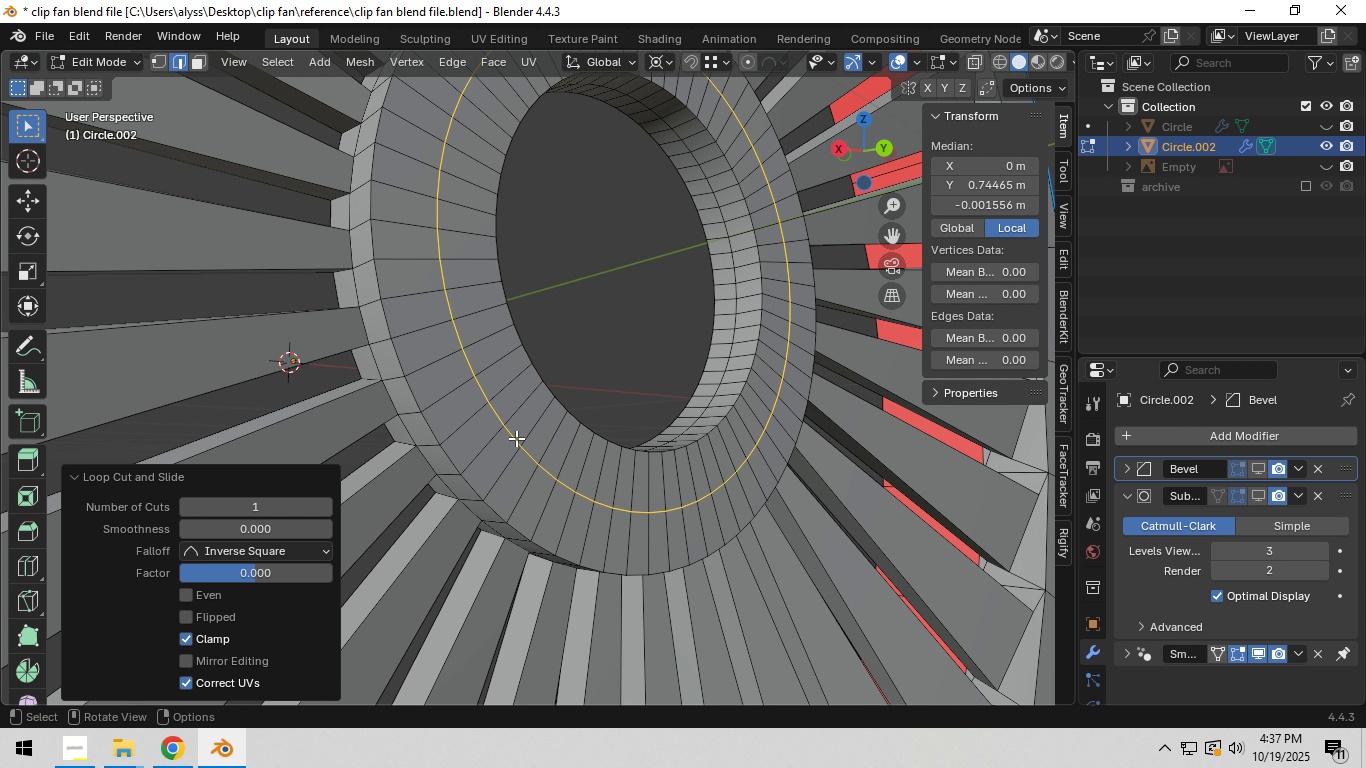 
right_click([515, 438])
 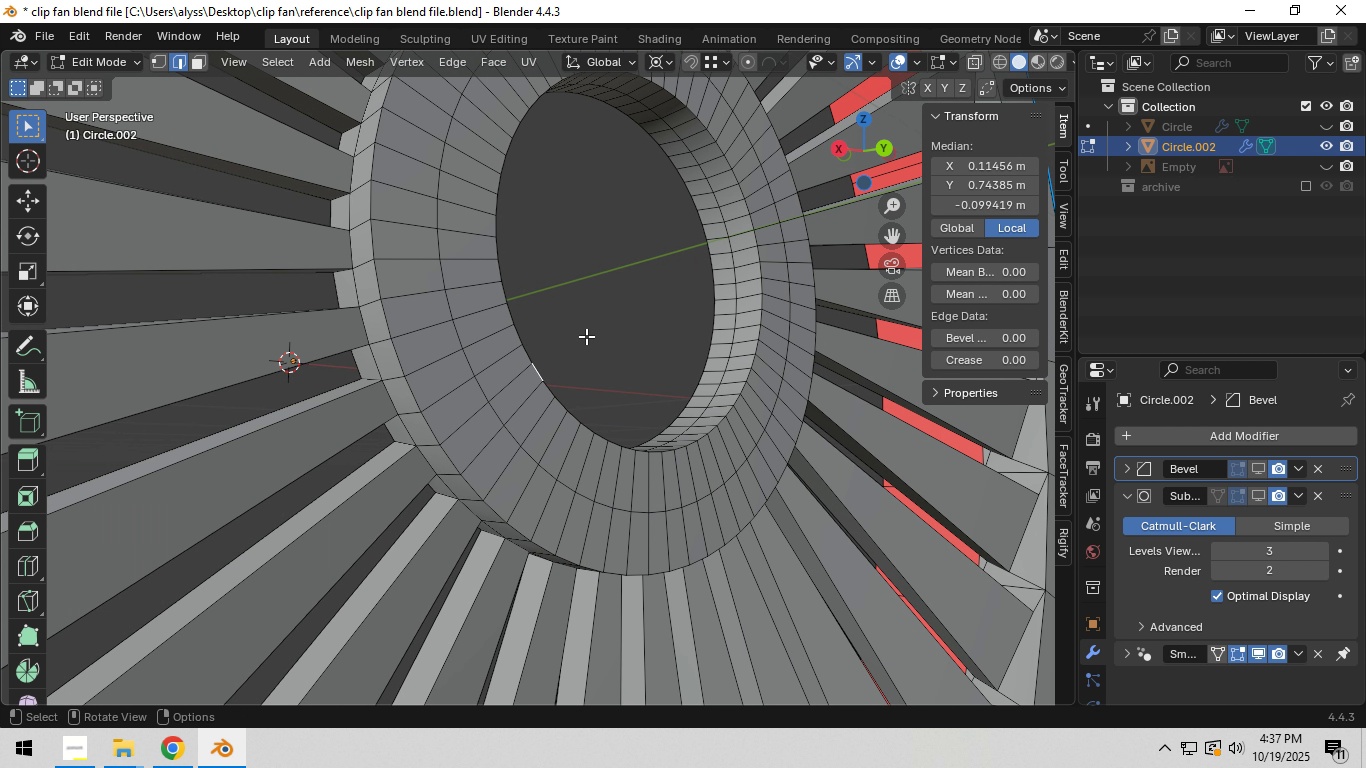 
left_click([586, 336])
 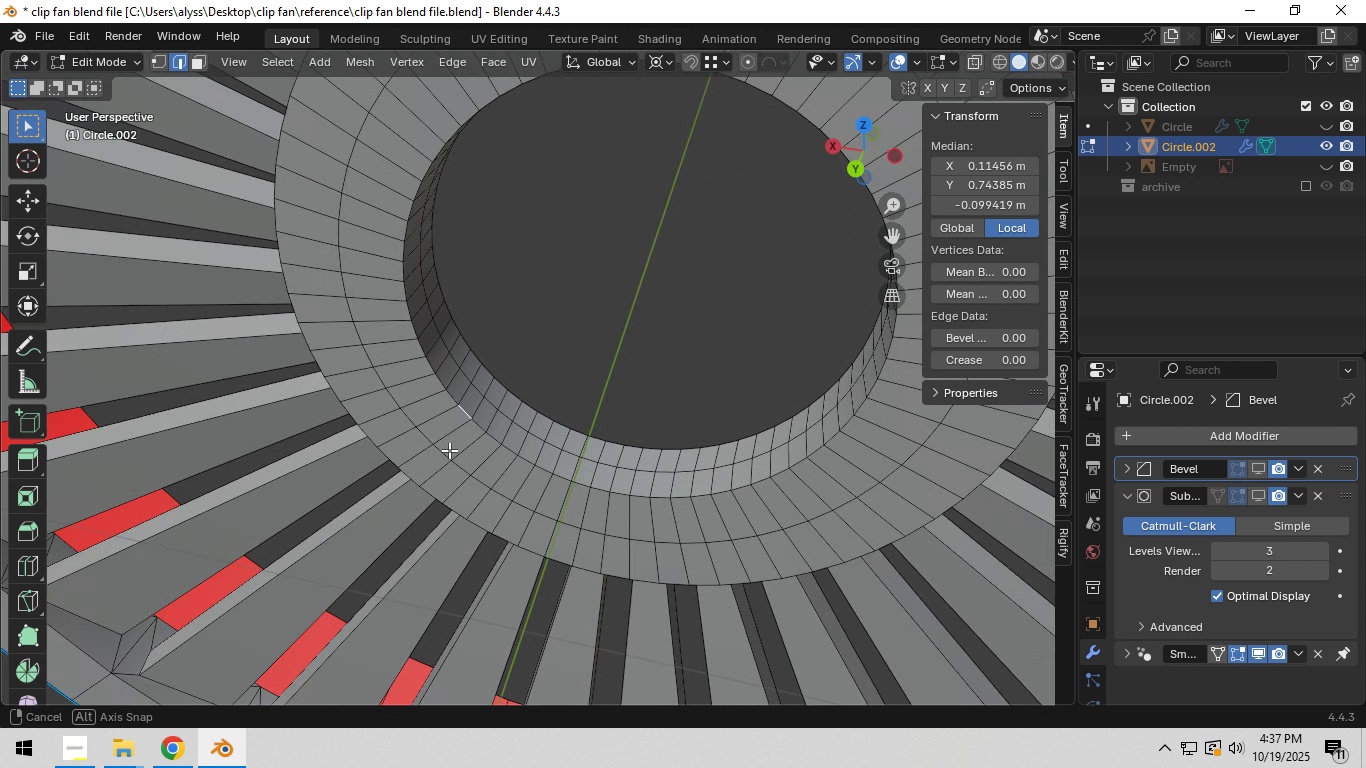 
hold_key(key=AltLeft, duration=0.43)
 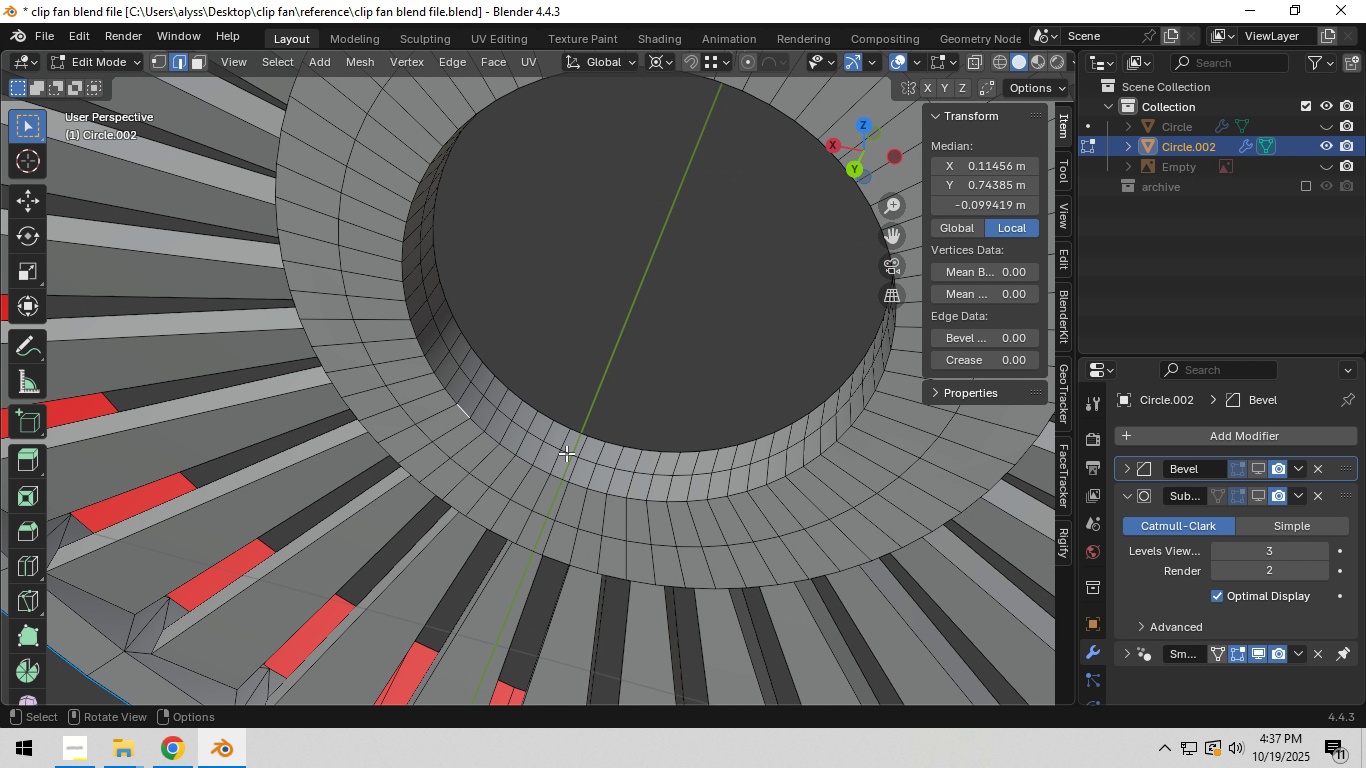 
key(2)
 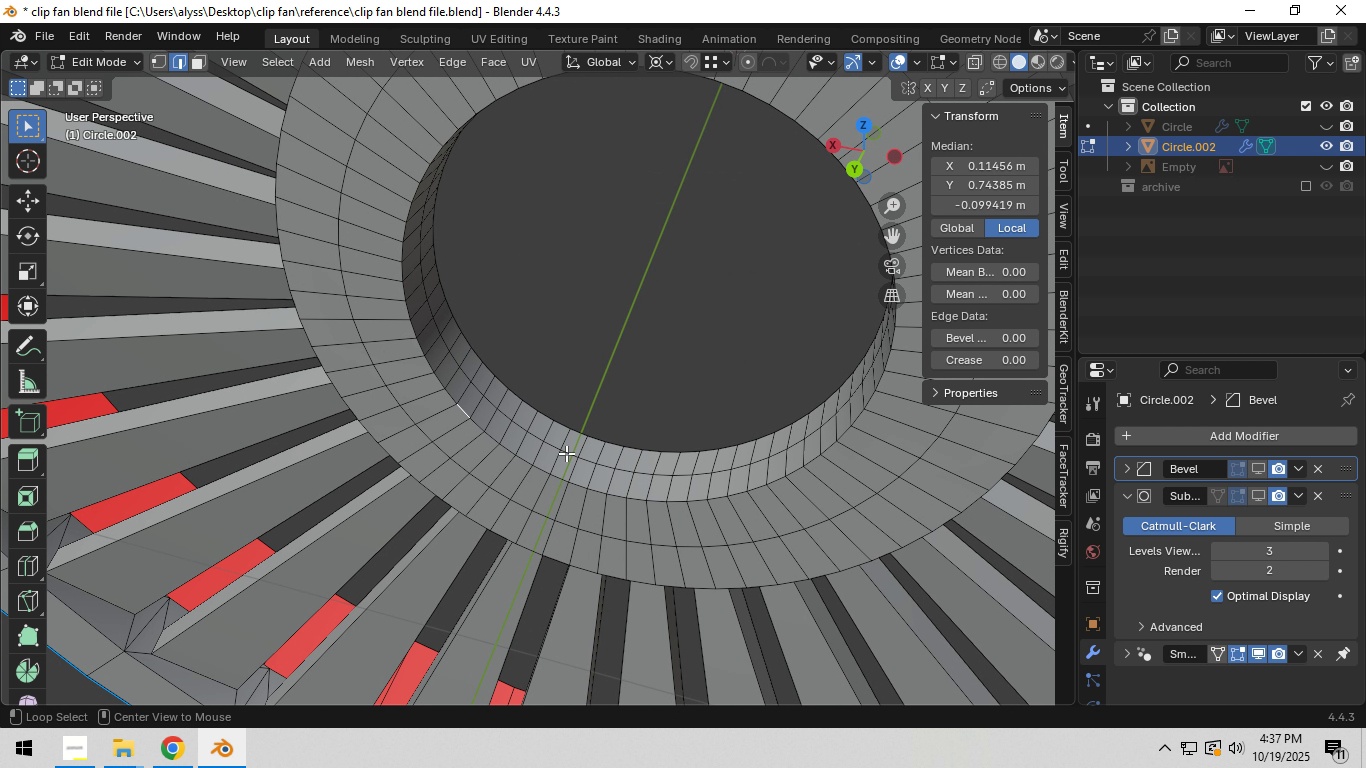 
hold_key(key=AltLeft, duration=0.48)
left_click([566, 453])
 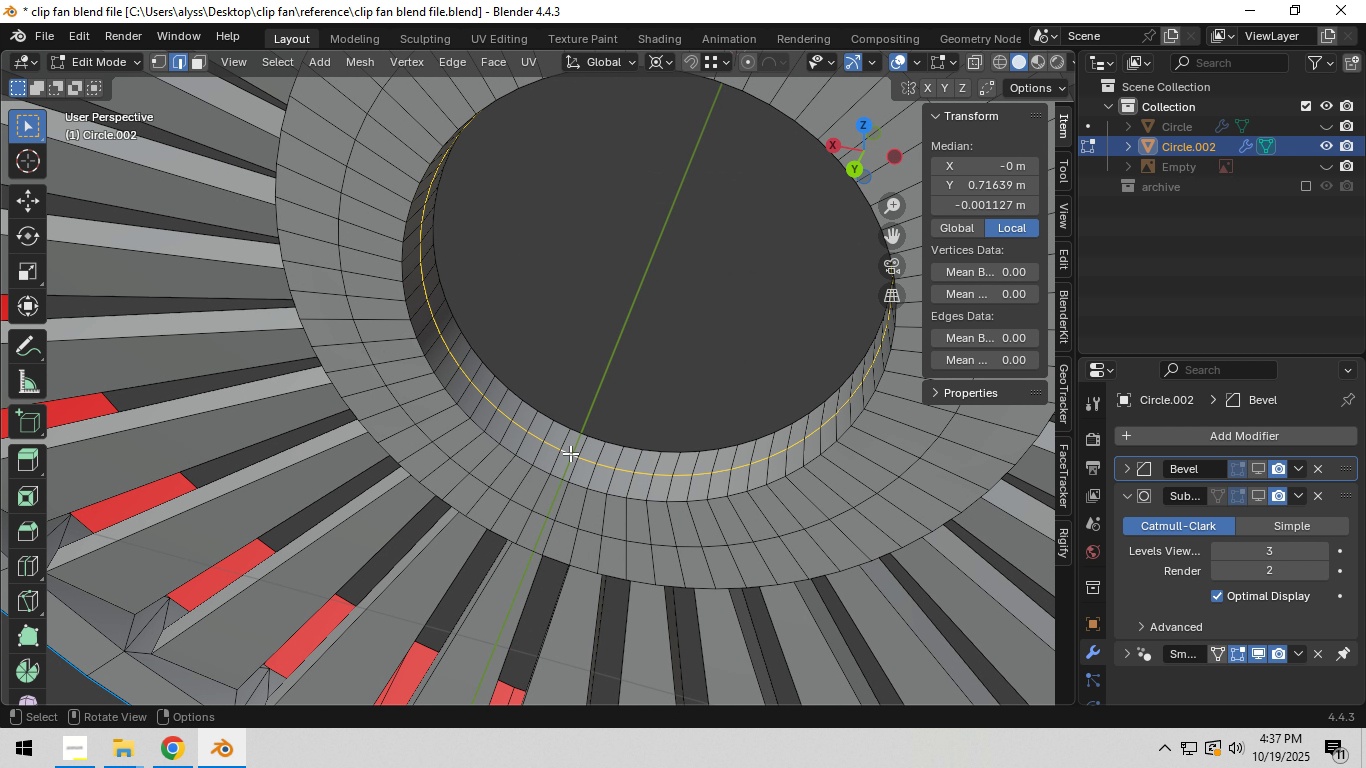 
key(Control+X)
 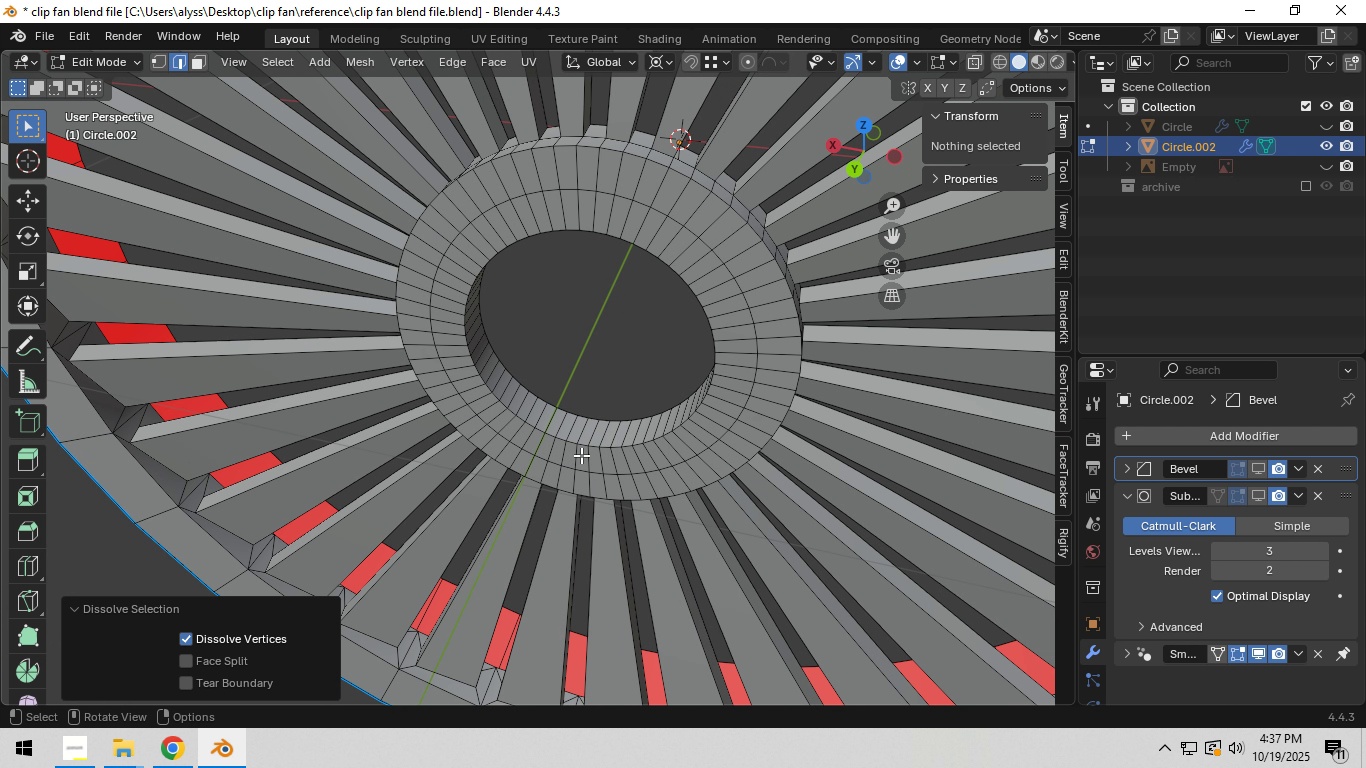 
scroll: coordinate [707, 418], scroll_direction: down, amount: 7.0
 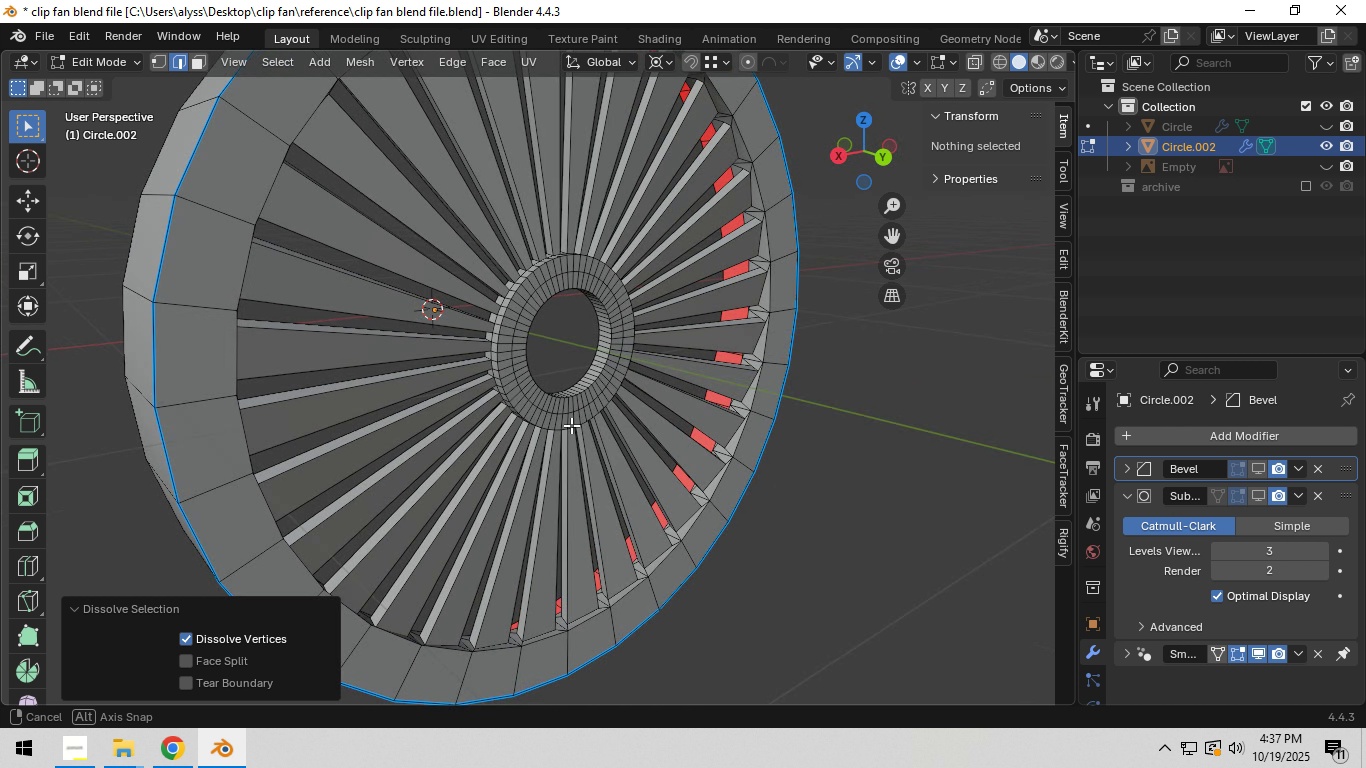 
key(Control+ControlLeft)
 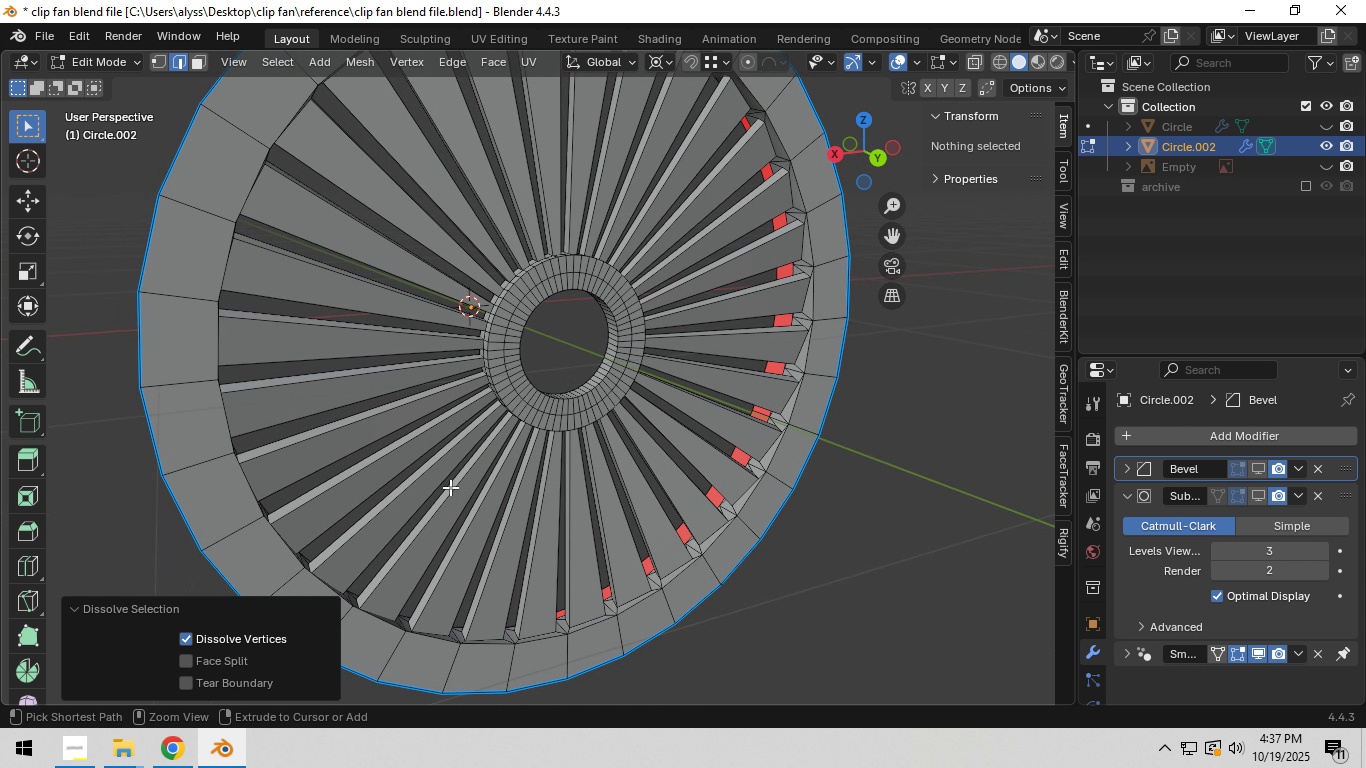 
key(Control+R)
 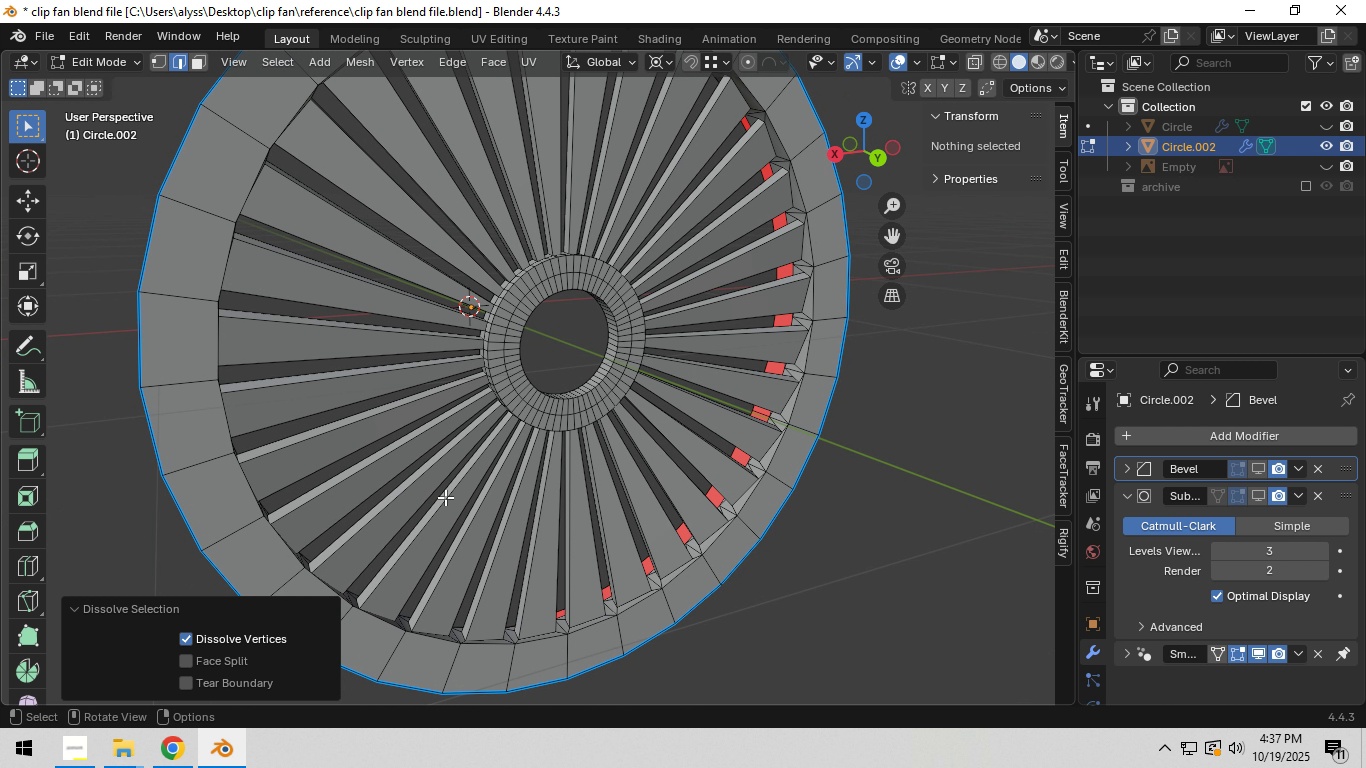 
right_click([445, 497])
 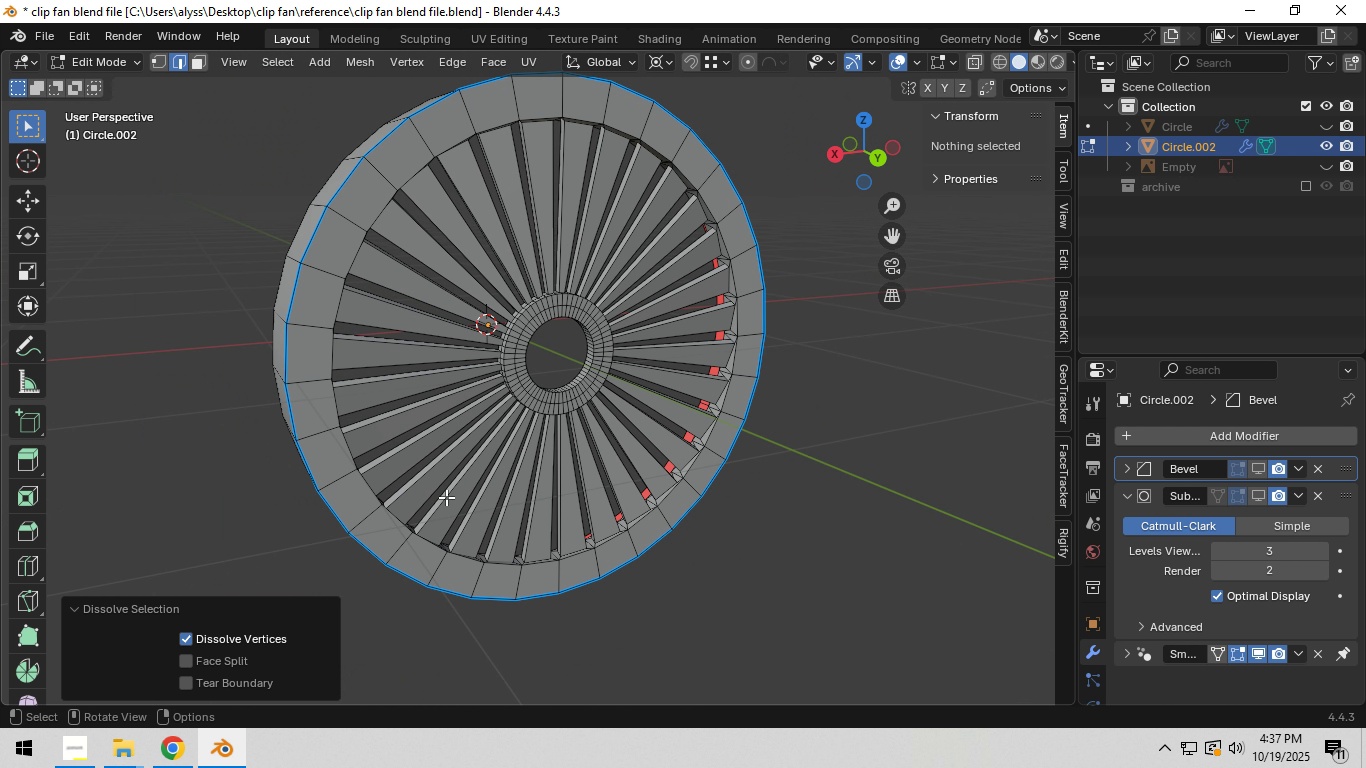 
scroll: coordinate [446, 497], scroll_direction: down, amount: 4.0
 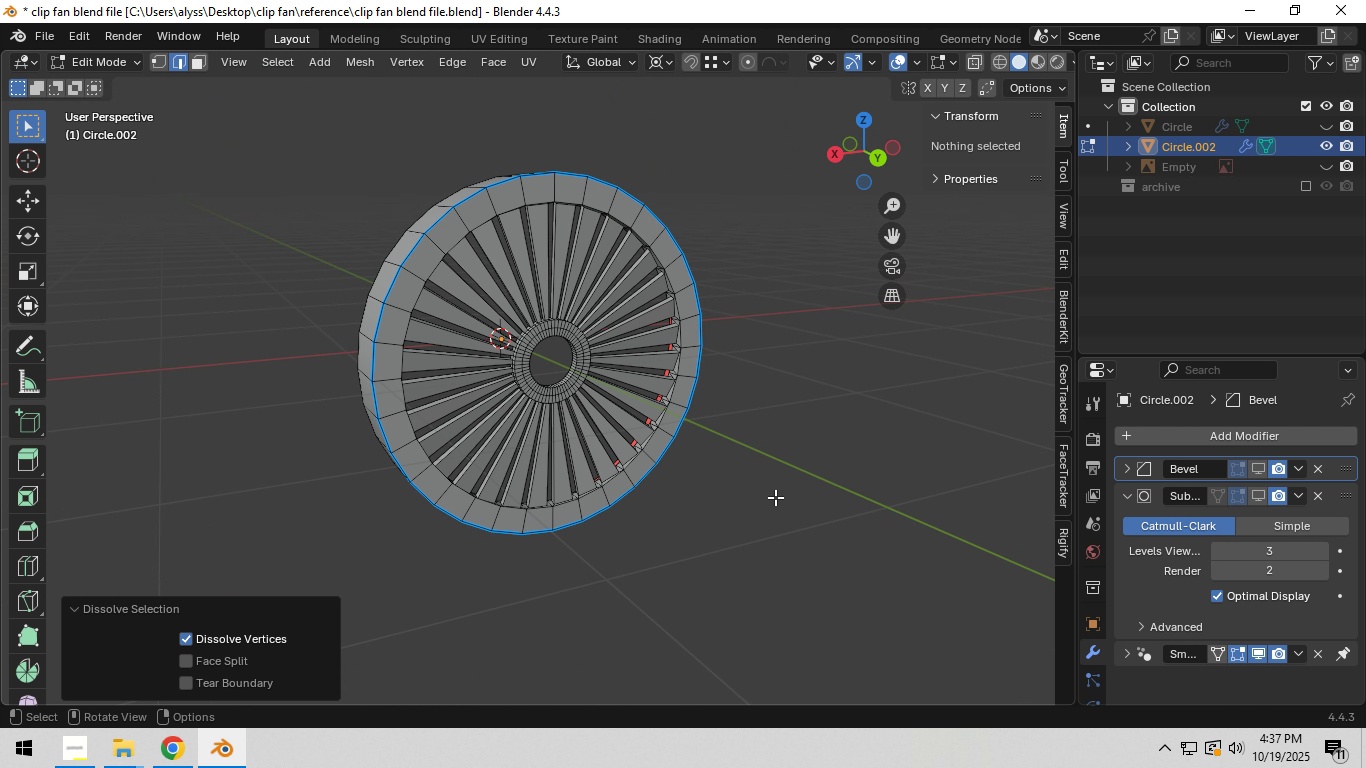 
left_click([775, 497])
 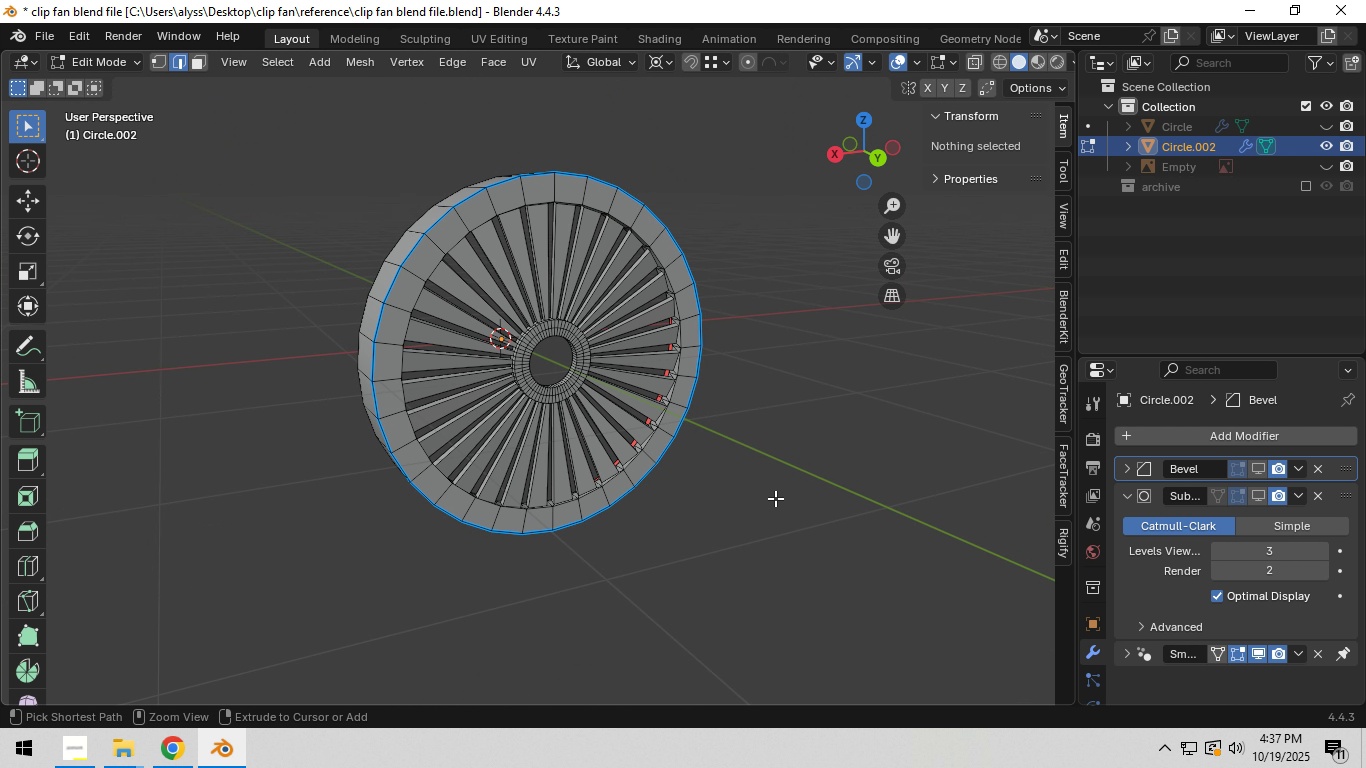 
key(Control+S)
 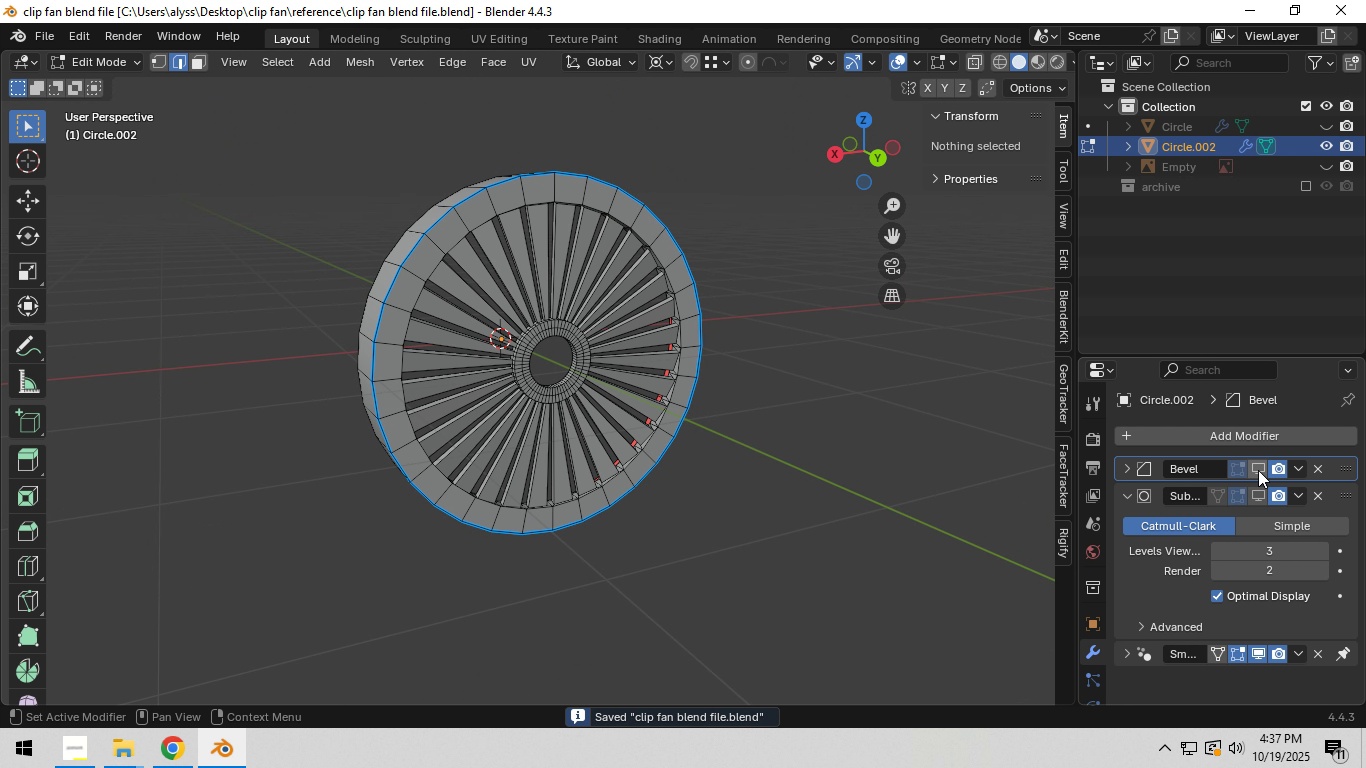 
left_click([1258, 469])
 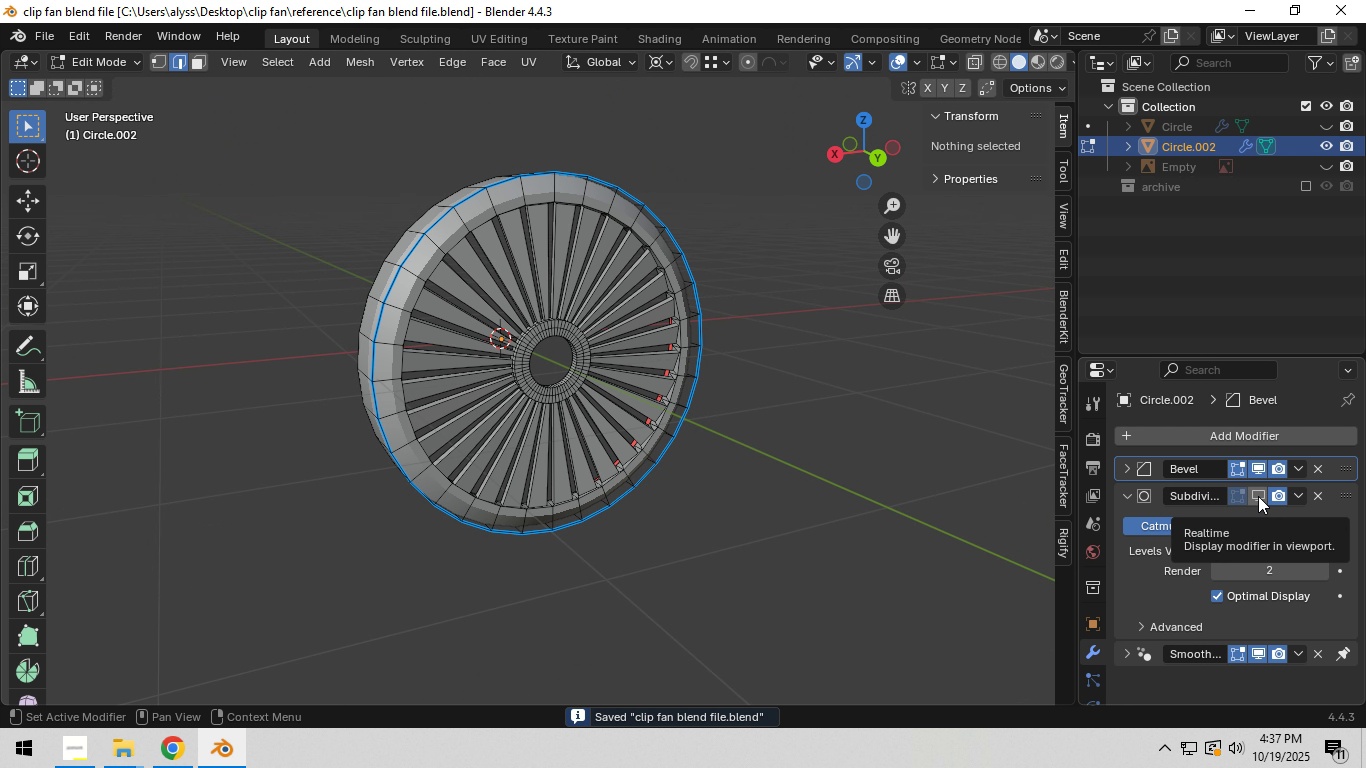 
left_click([1258, 496])
 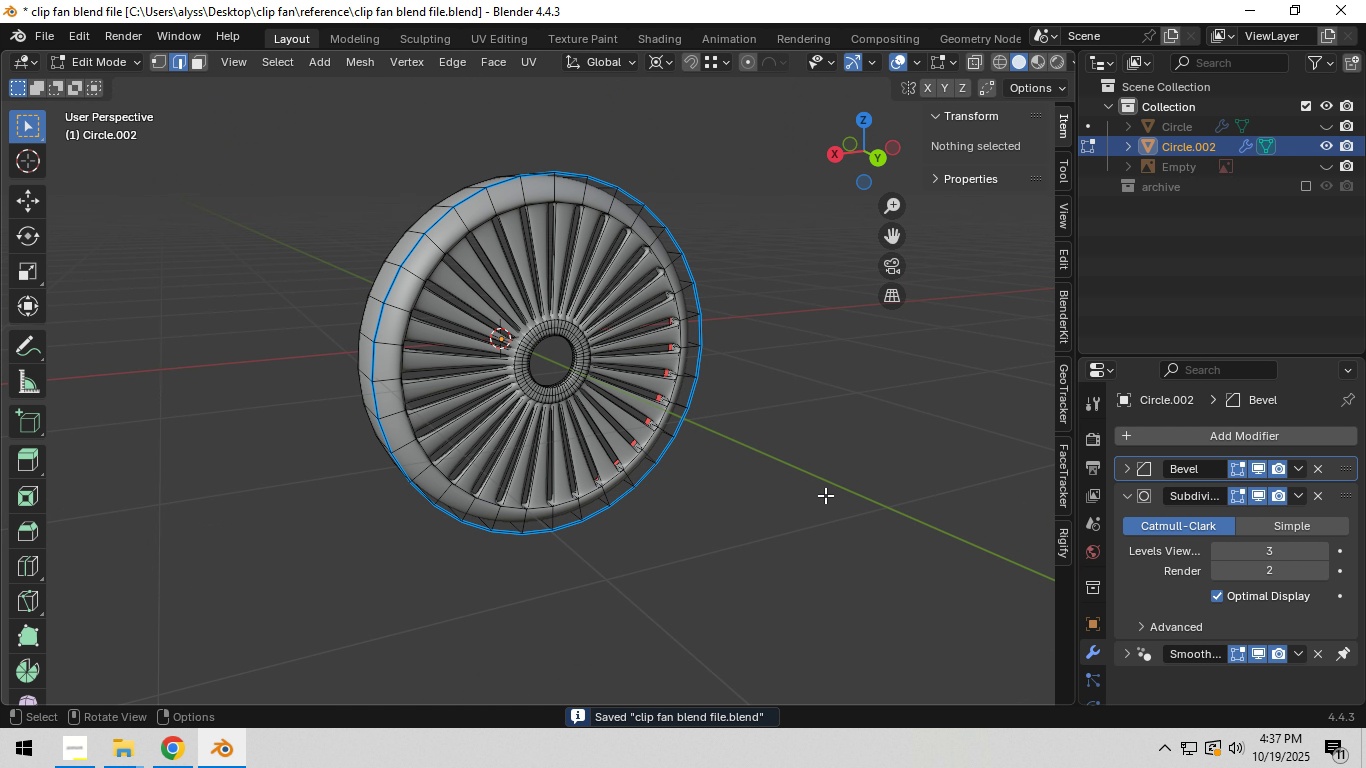 
left_click([825, 495])
 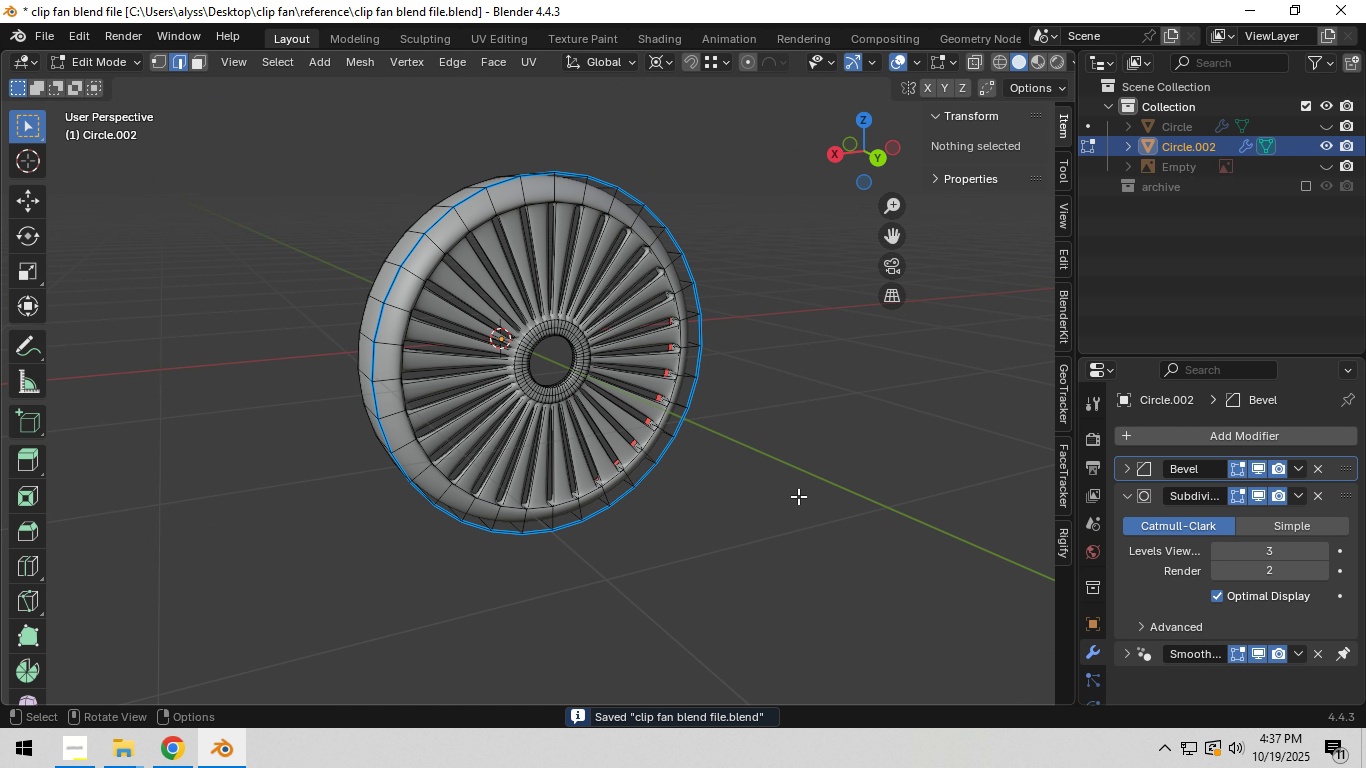 
key(Tab)
 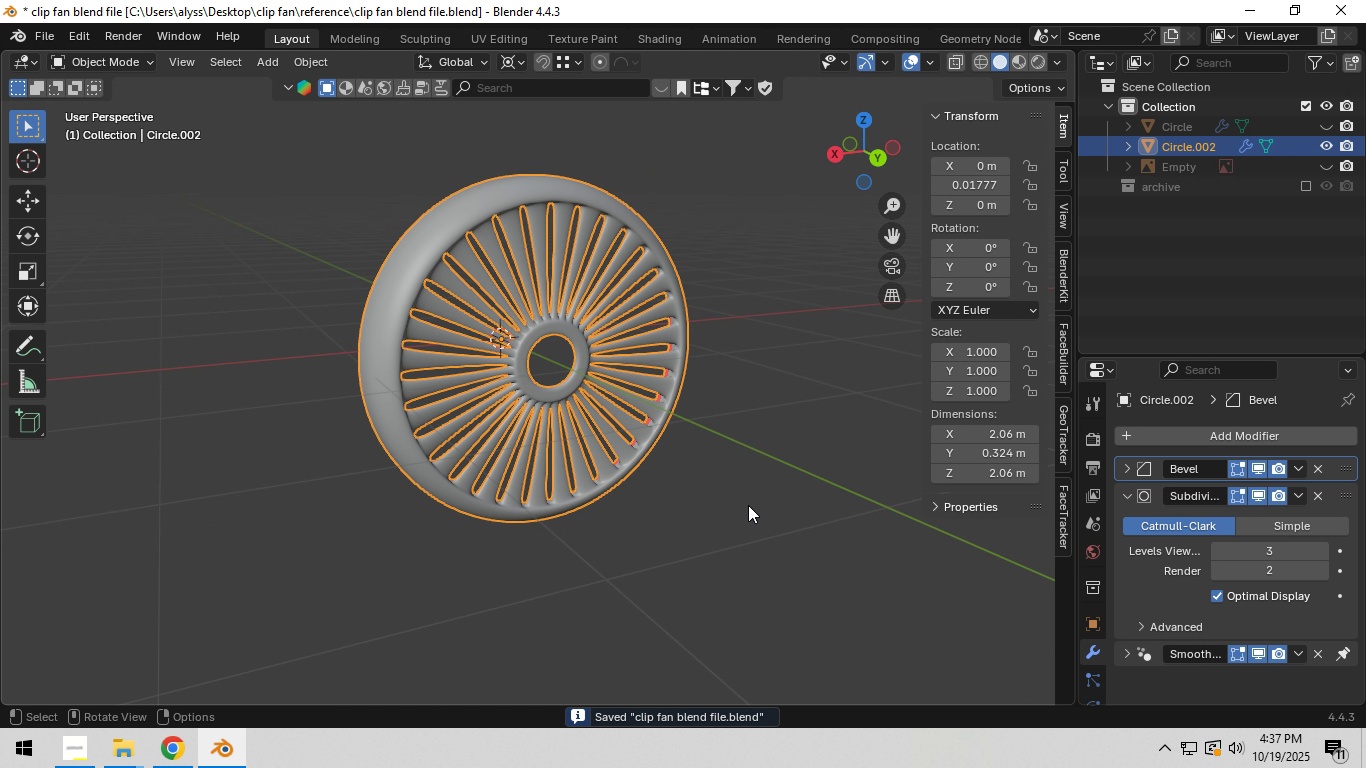 
scroll: coordinate [737, 506], scroll_direction: down, amount: 4.0
 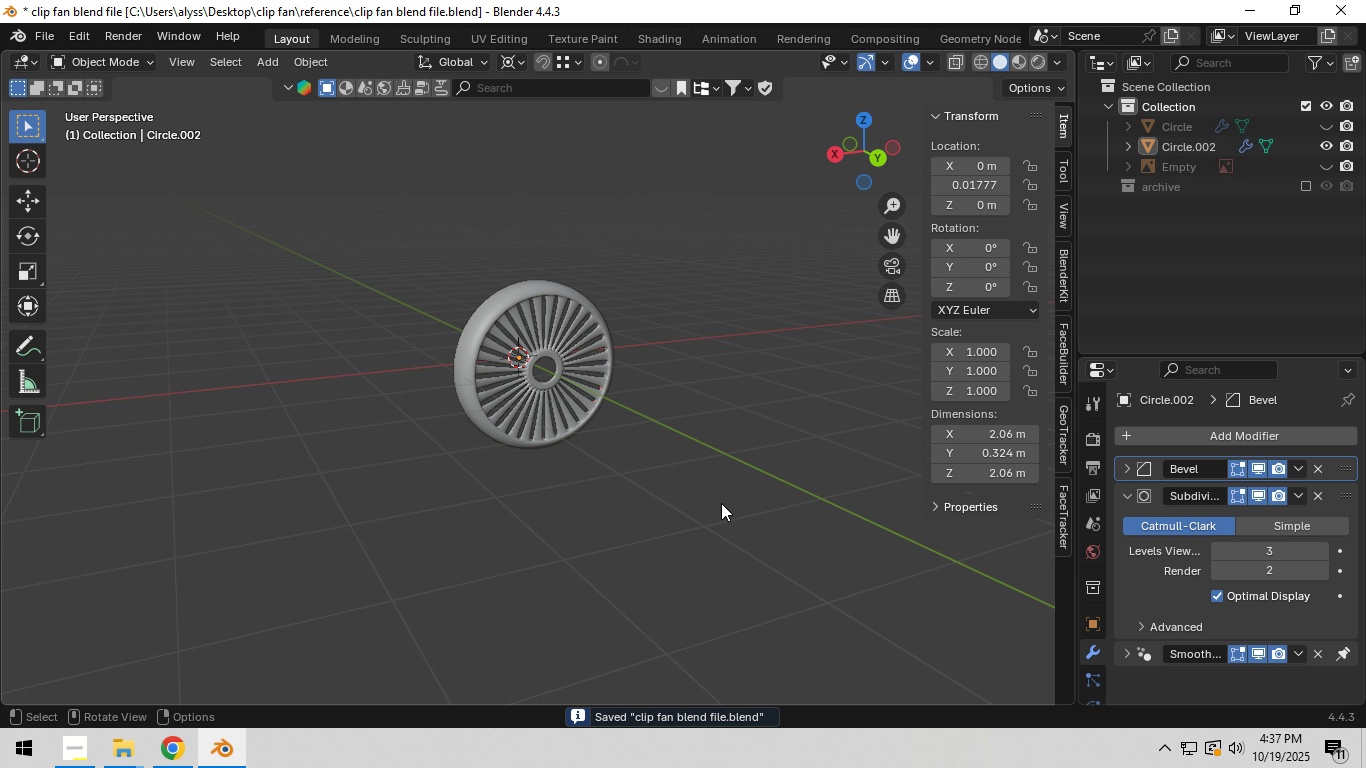 
left_click([721, 503])
 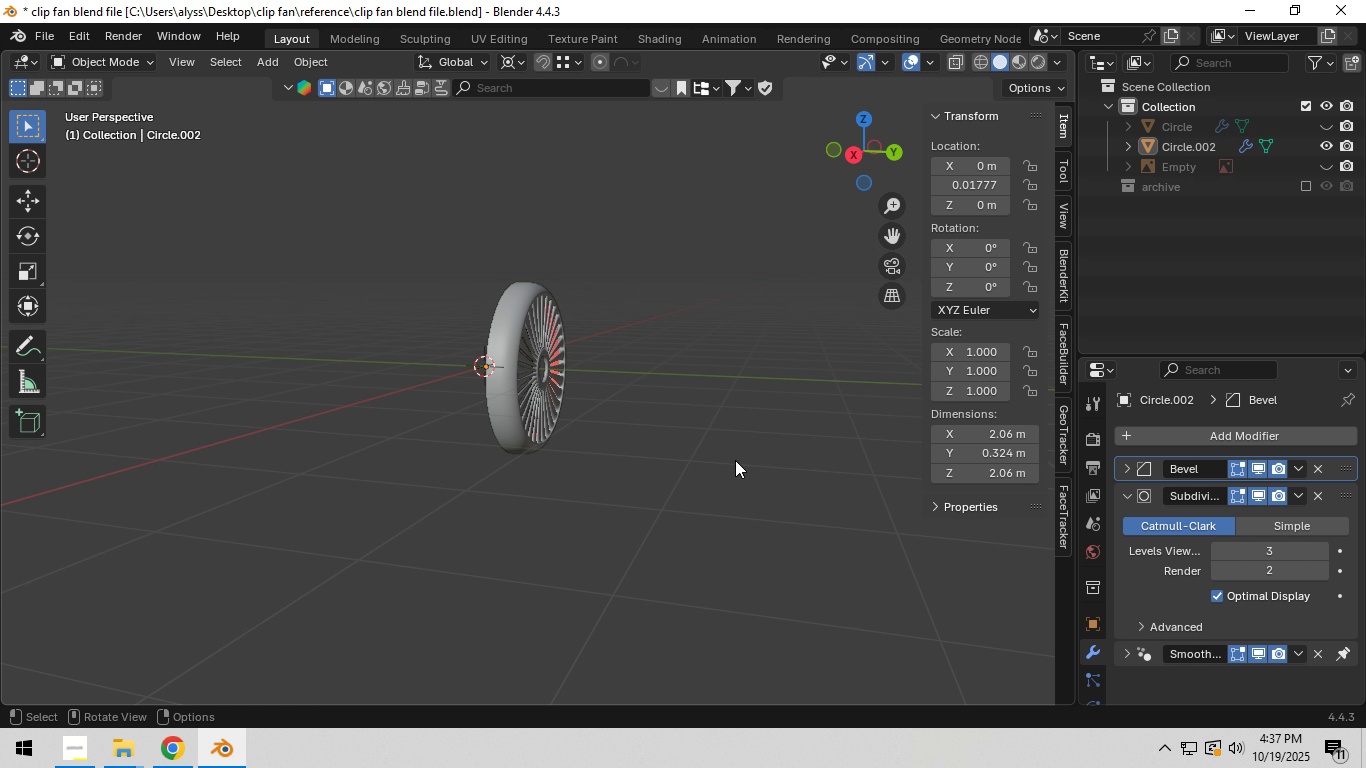 
wait(6.79)
 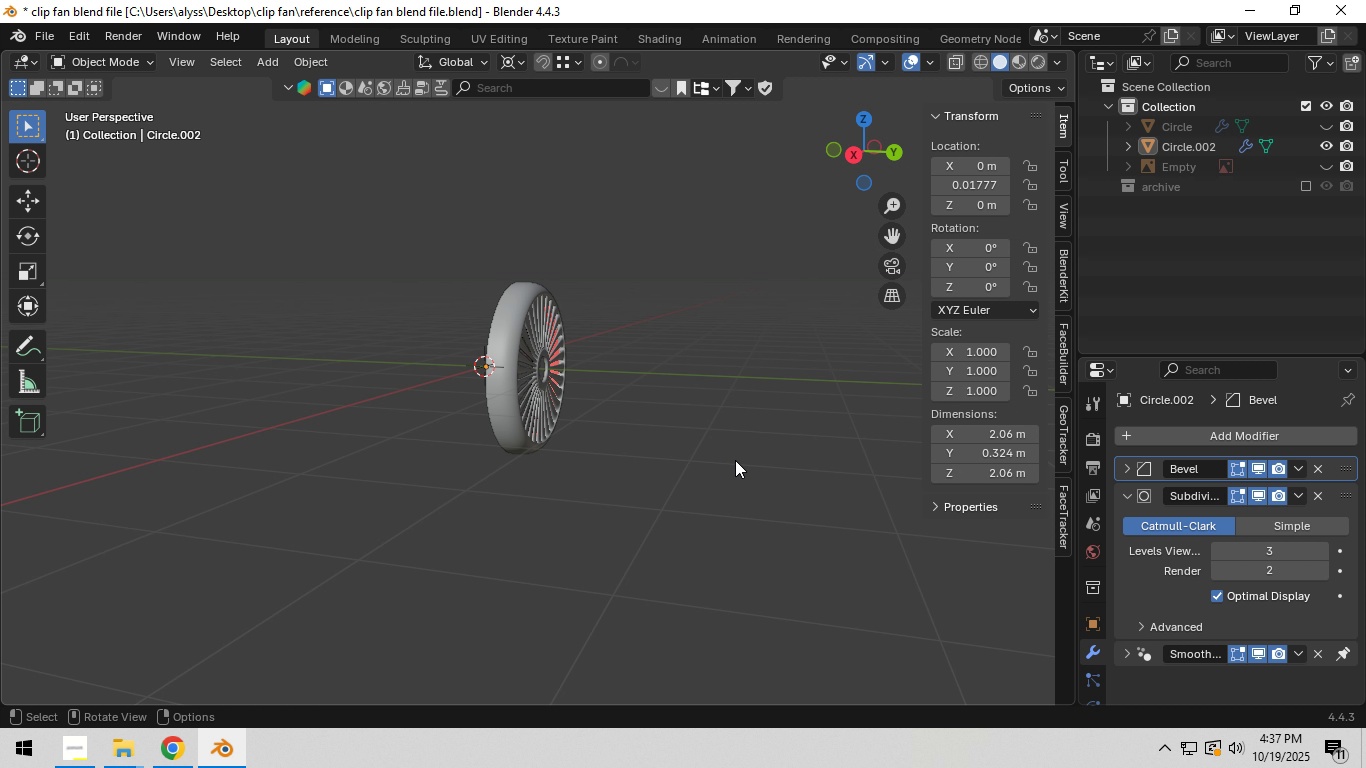 
scroll: coordinate [538, 412], scroll_direction: up, amount: 7.0
 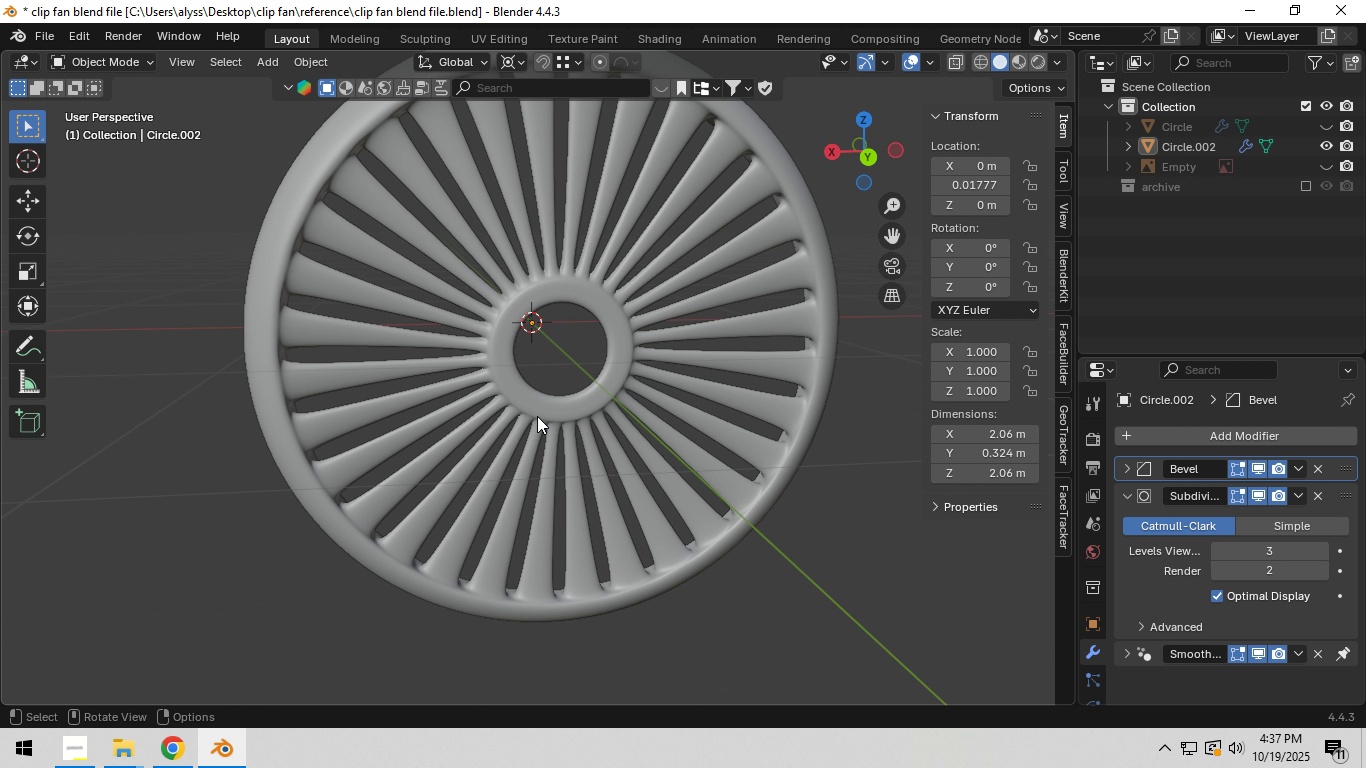 
key(Z)
 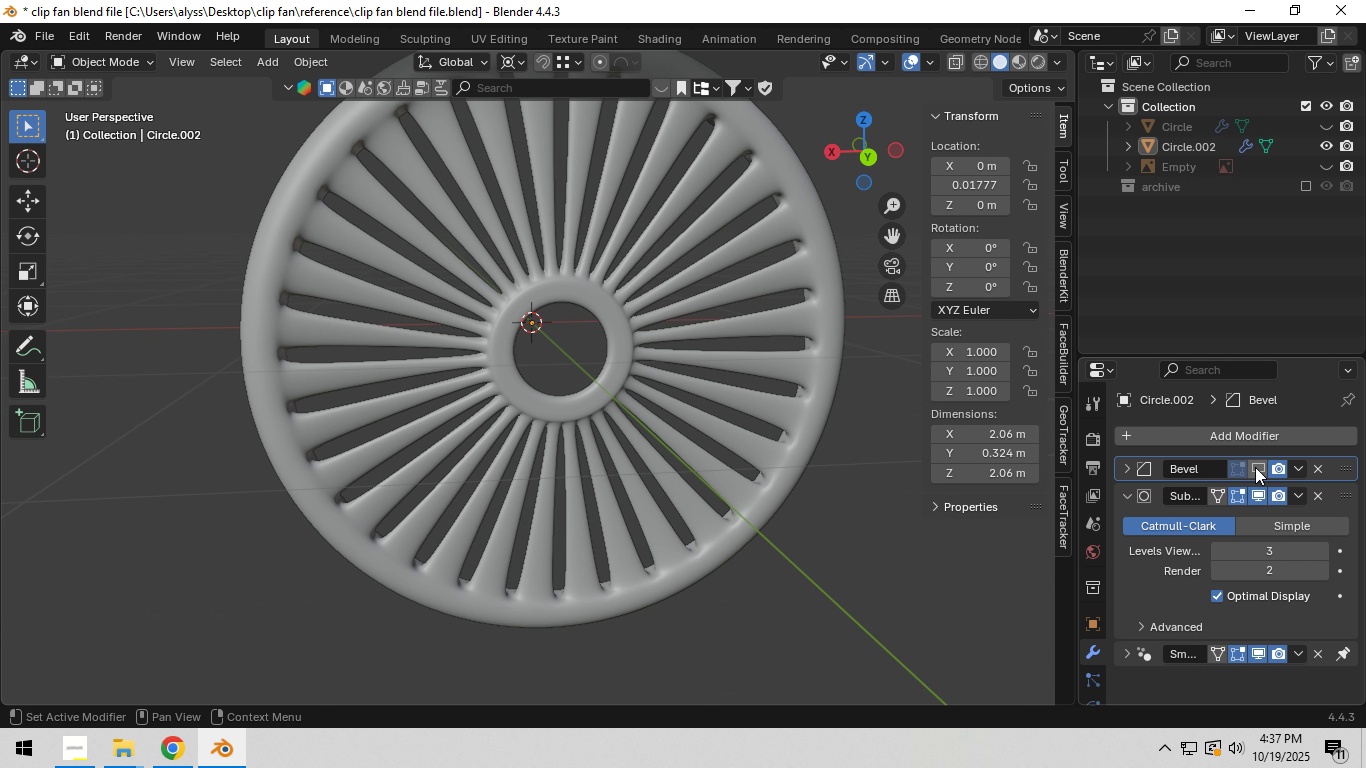 
double_click([1255, 493])
 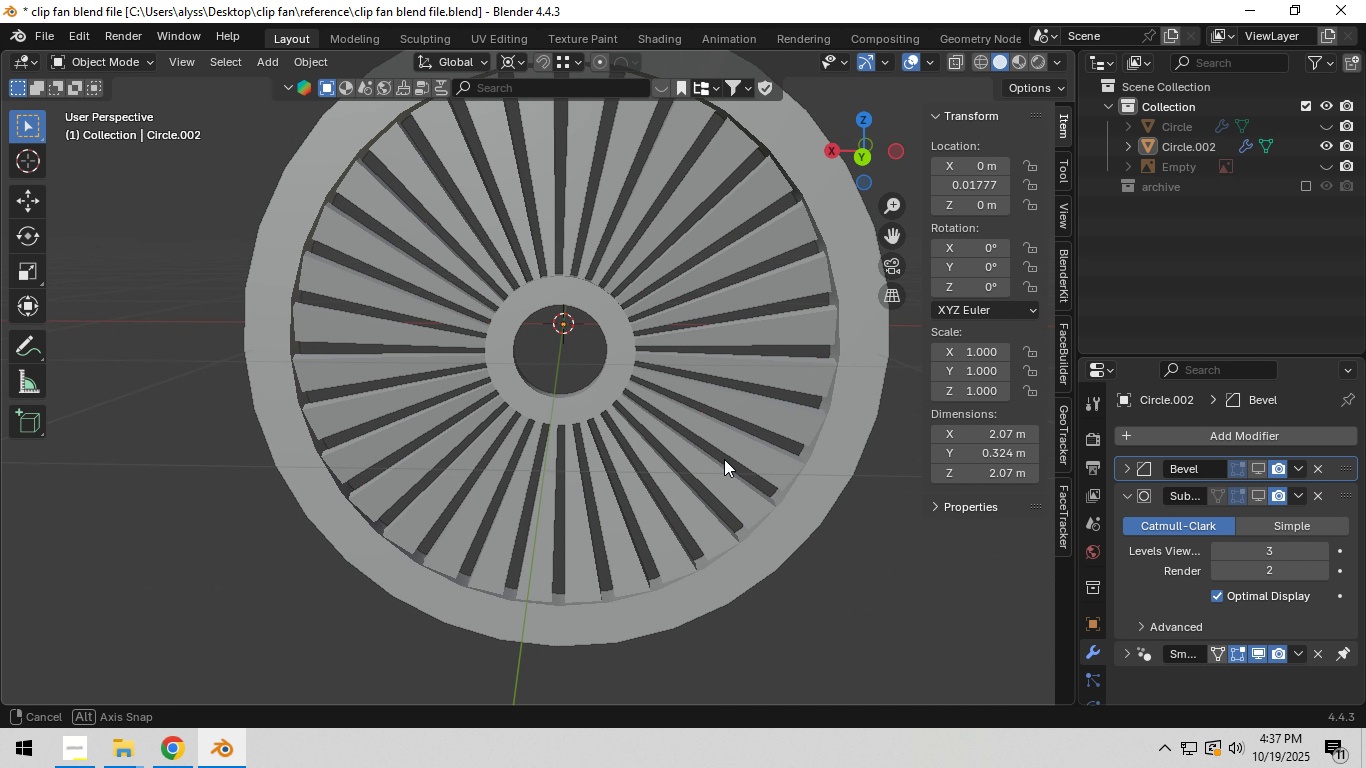 
key(Tab)
 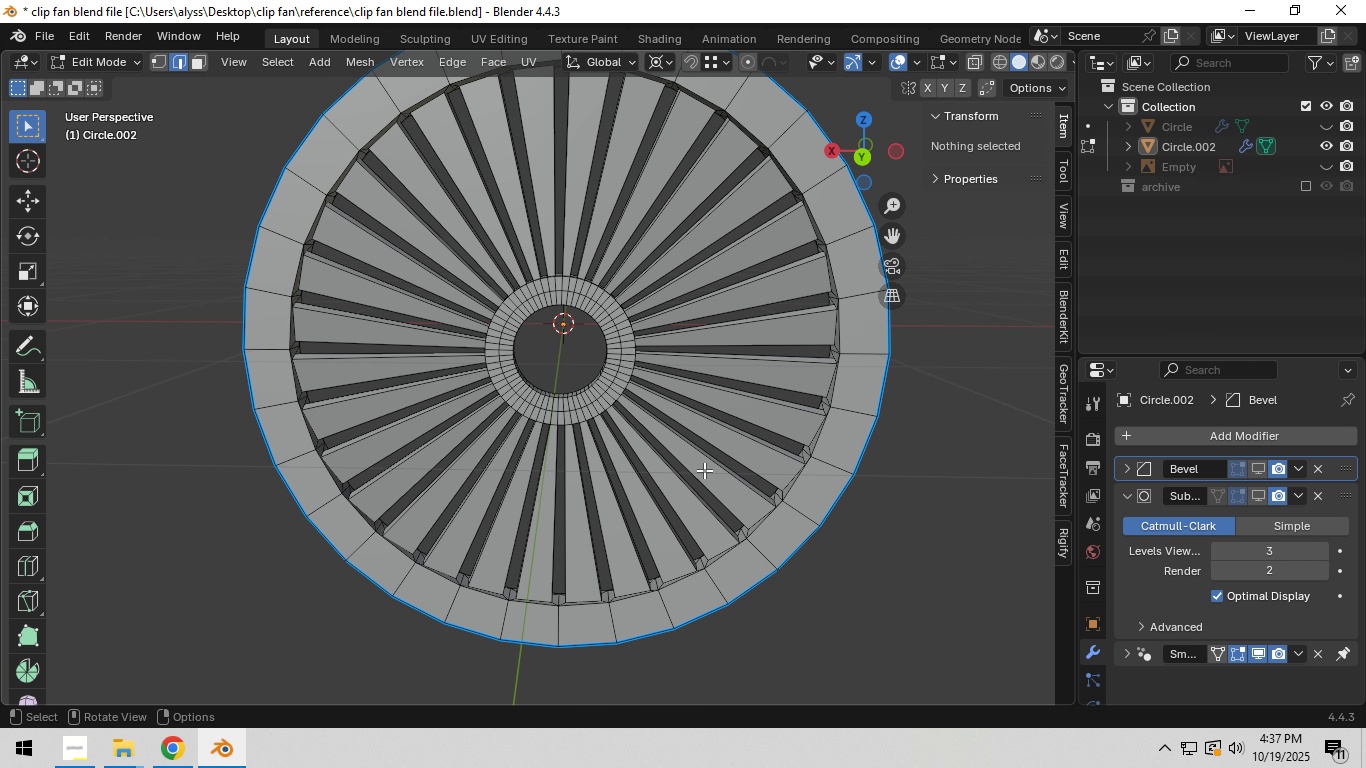 
key(Control+ControlLeft)
 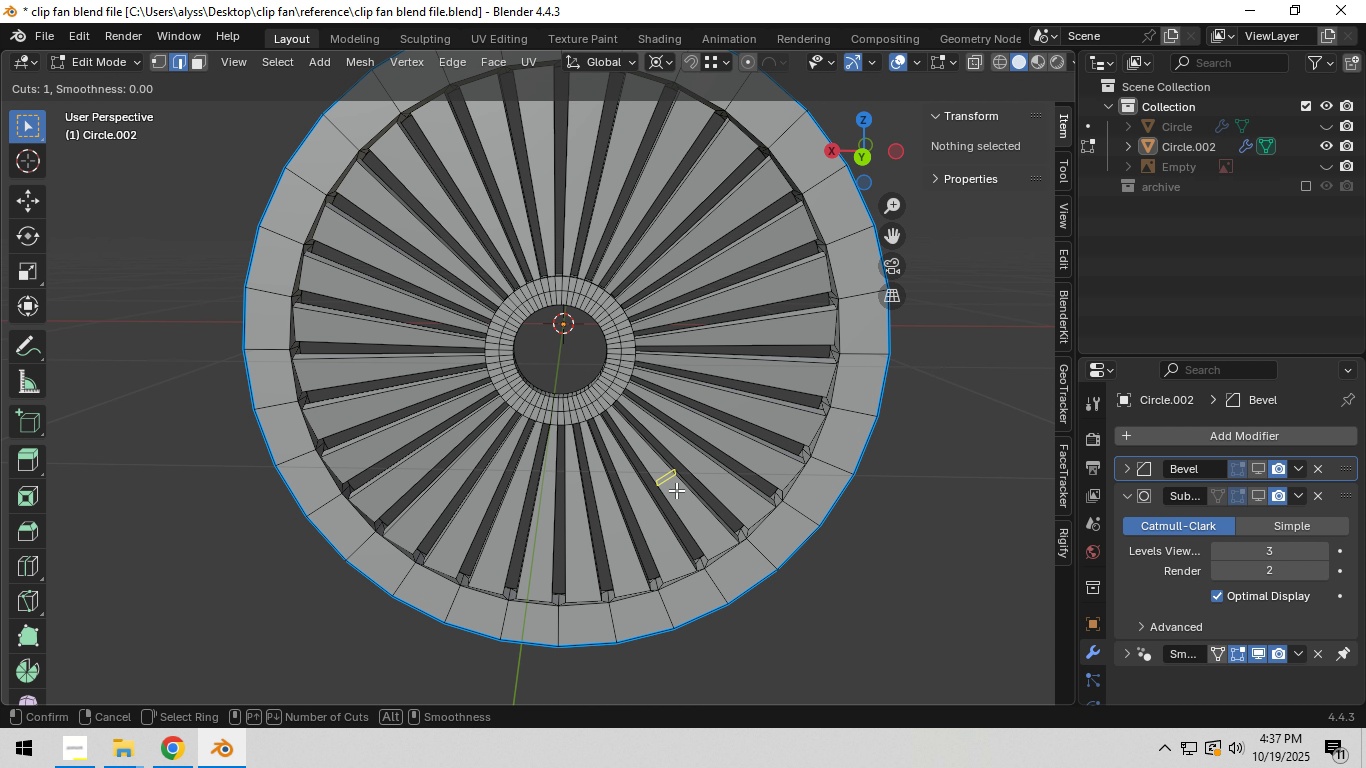 
key(Control+R)
 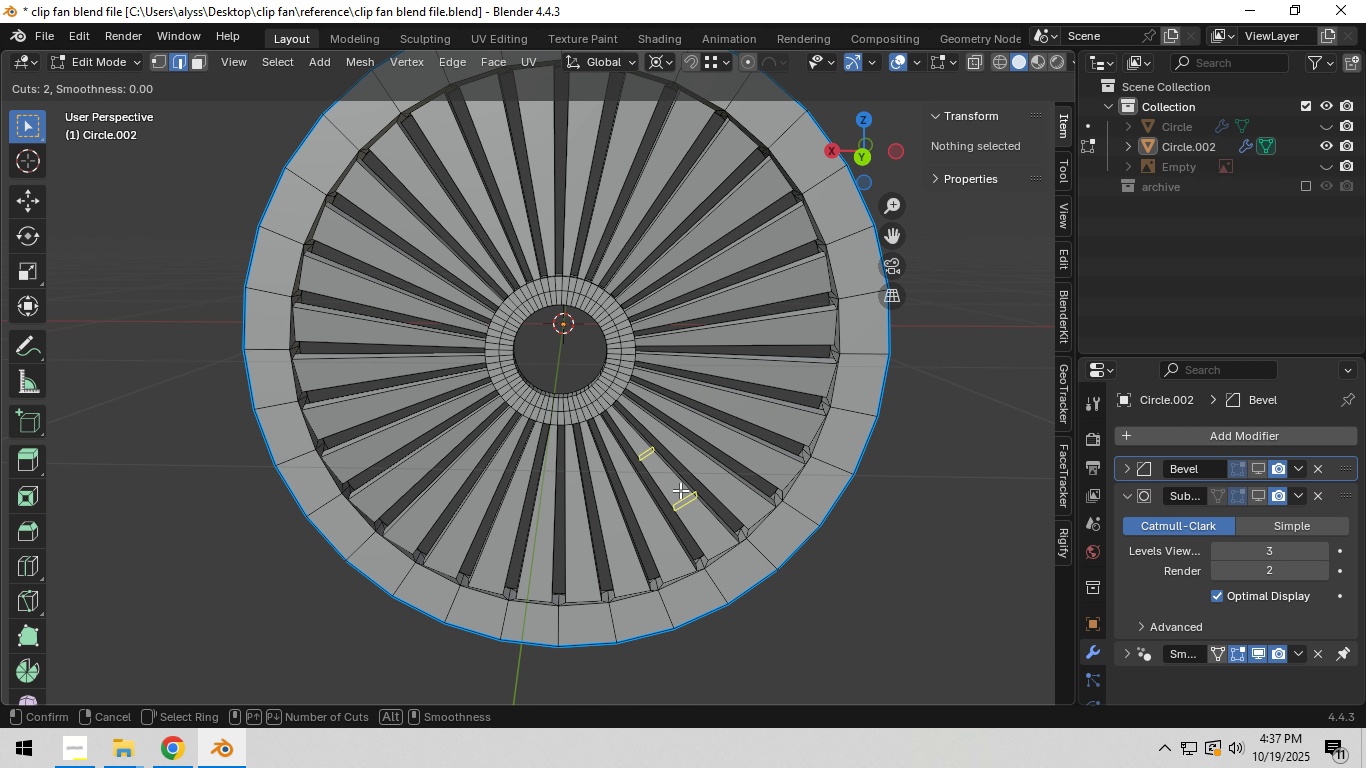 
scroll: coordinate [680, 490], scroll_direction: up, amount: 2.0
 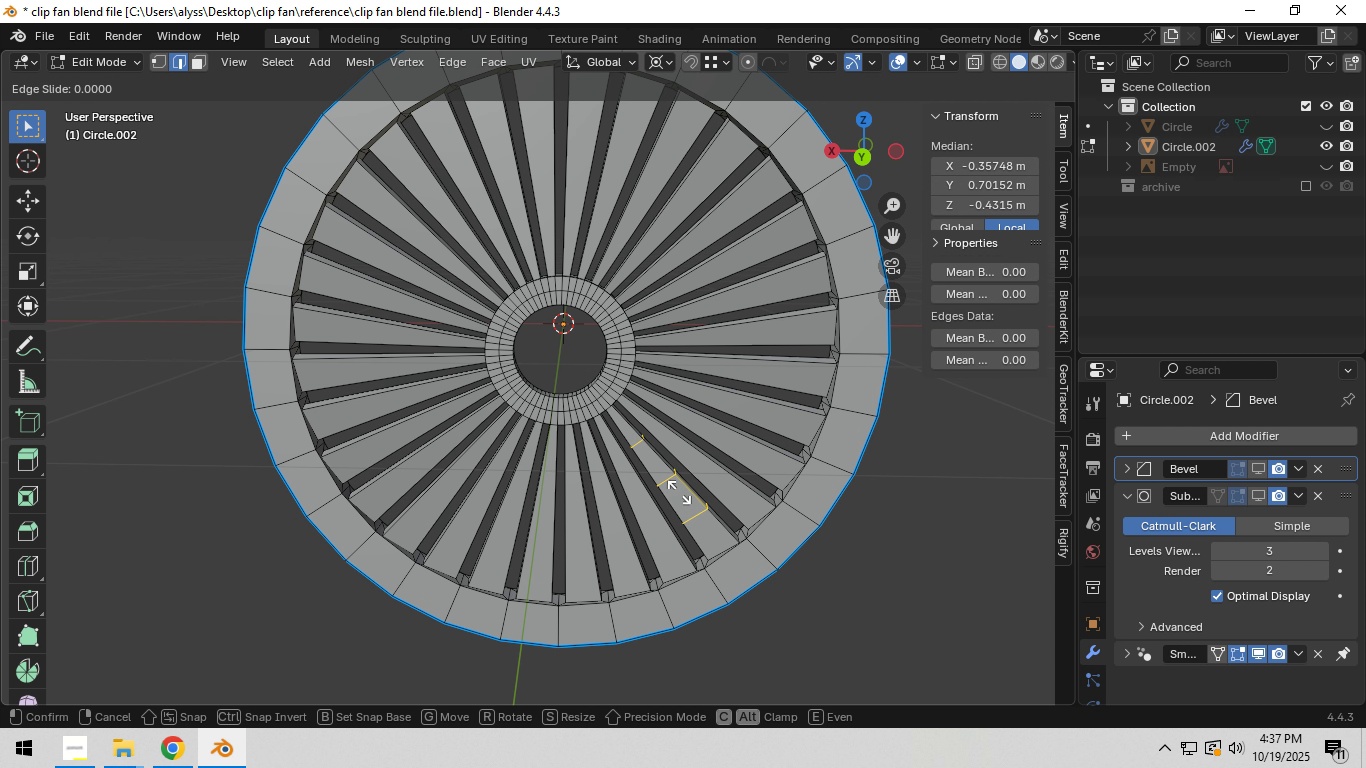 
left_click([679, 492])
 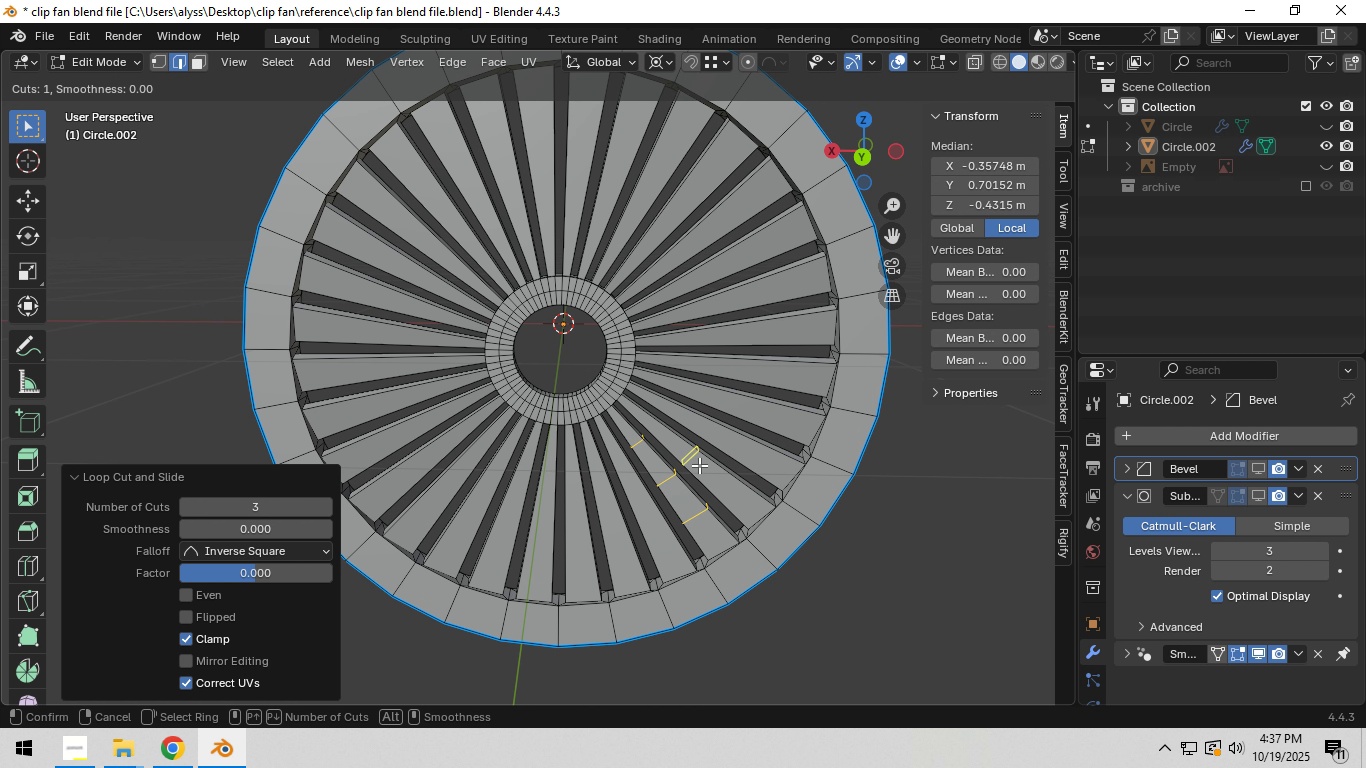 
right_click([679, 492])
 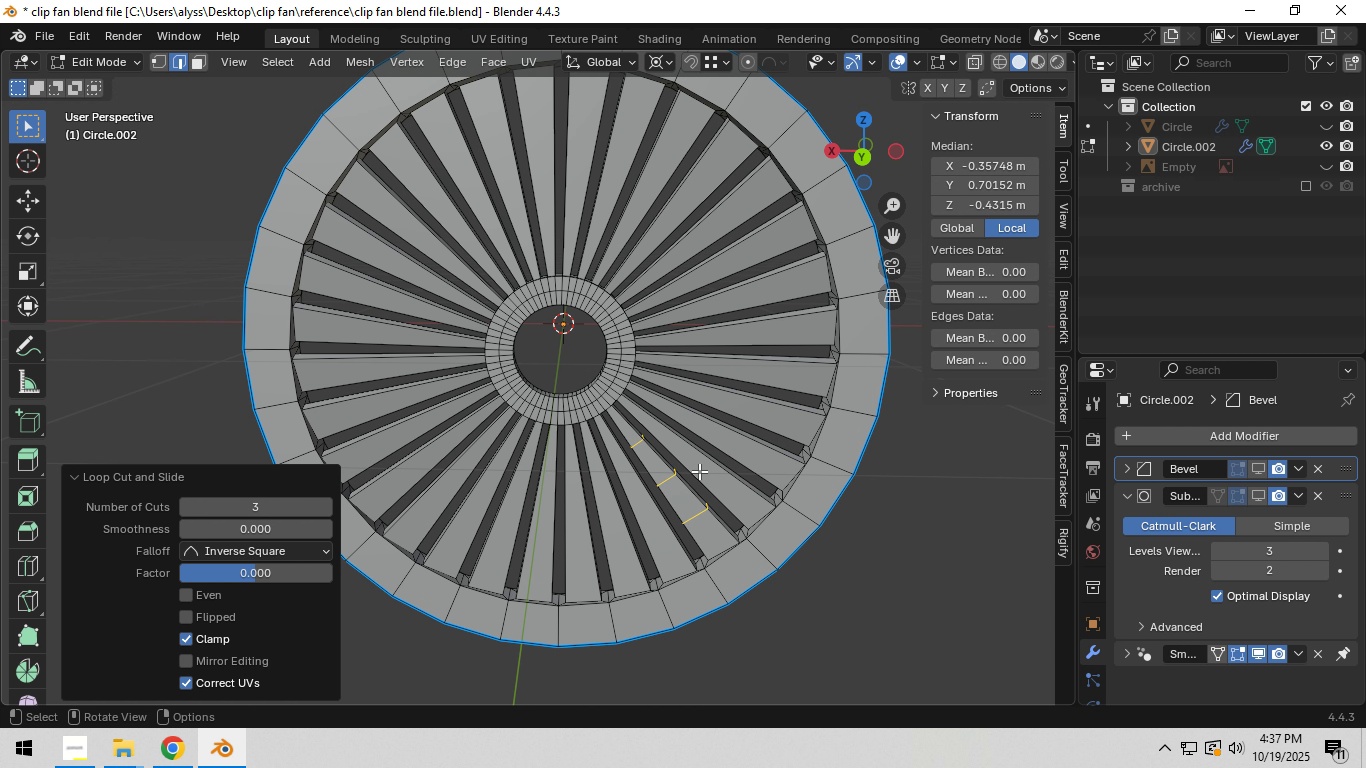 
key(Control+ControlLeft)
 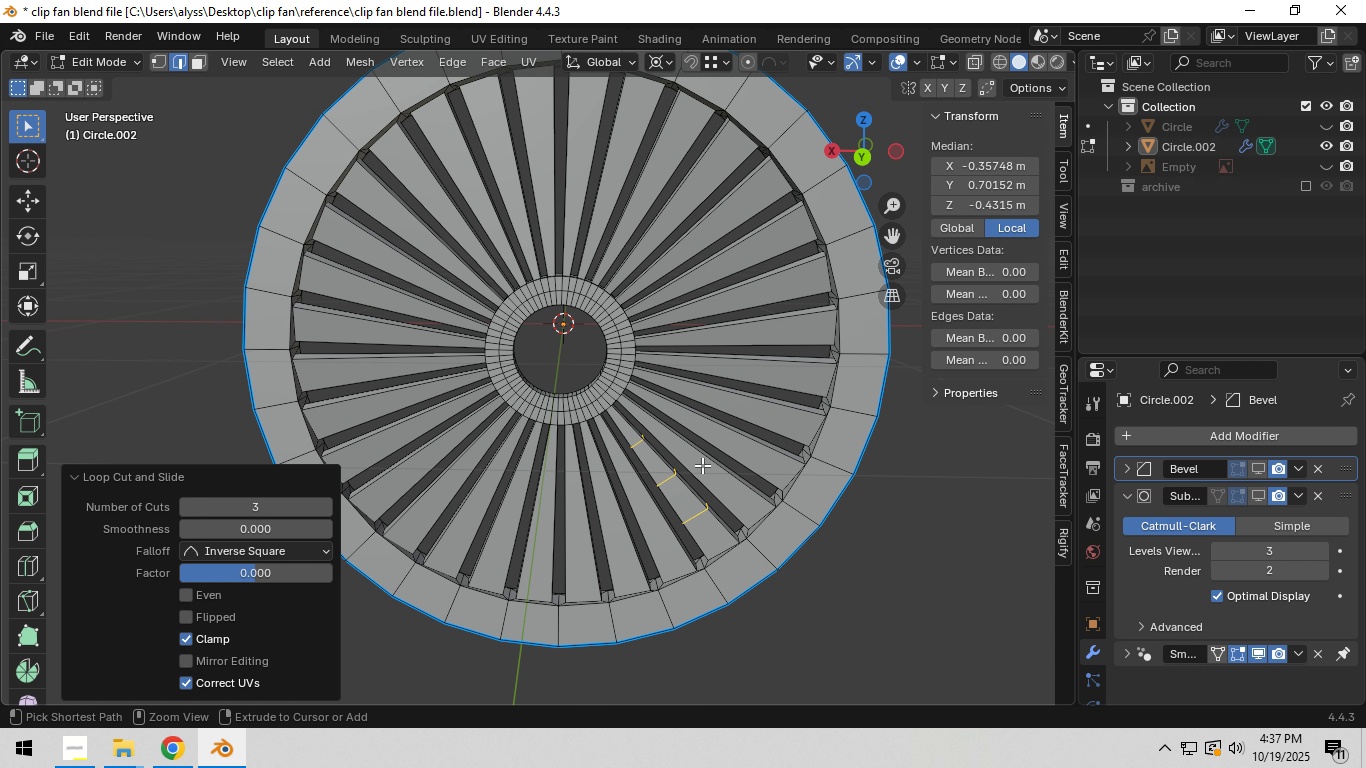 
key(Control+R)
 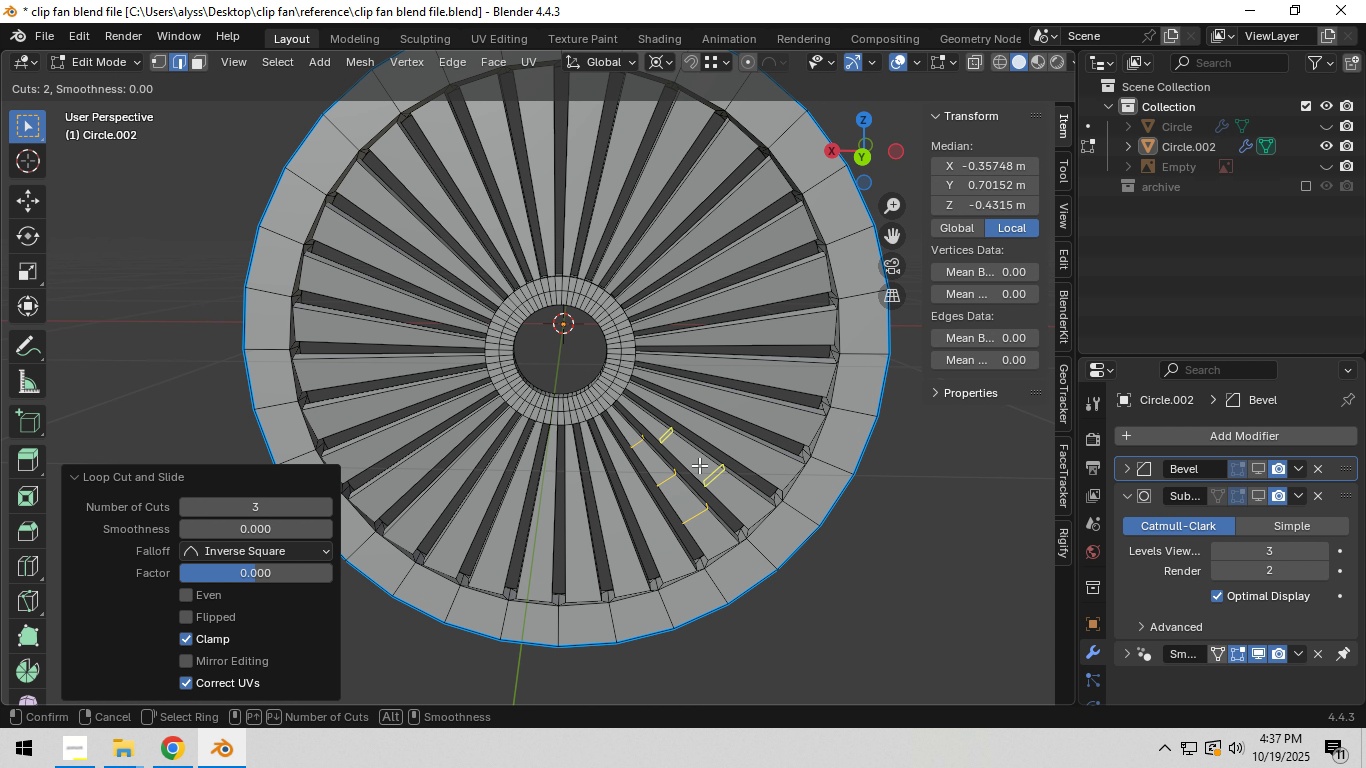 
scroll: coordinate [699, 465], scroll_direction: up, amount: 2.0
 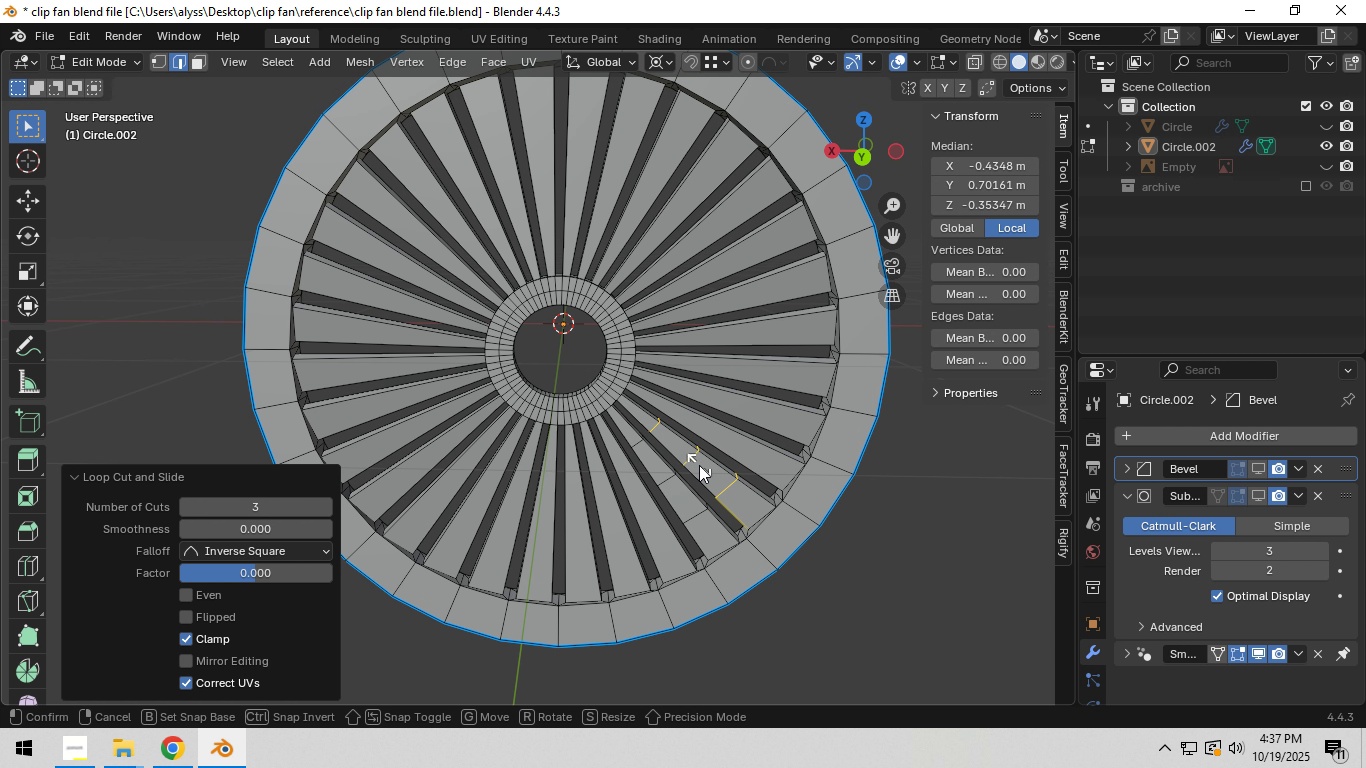 
right_click([699, 465])
 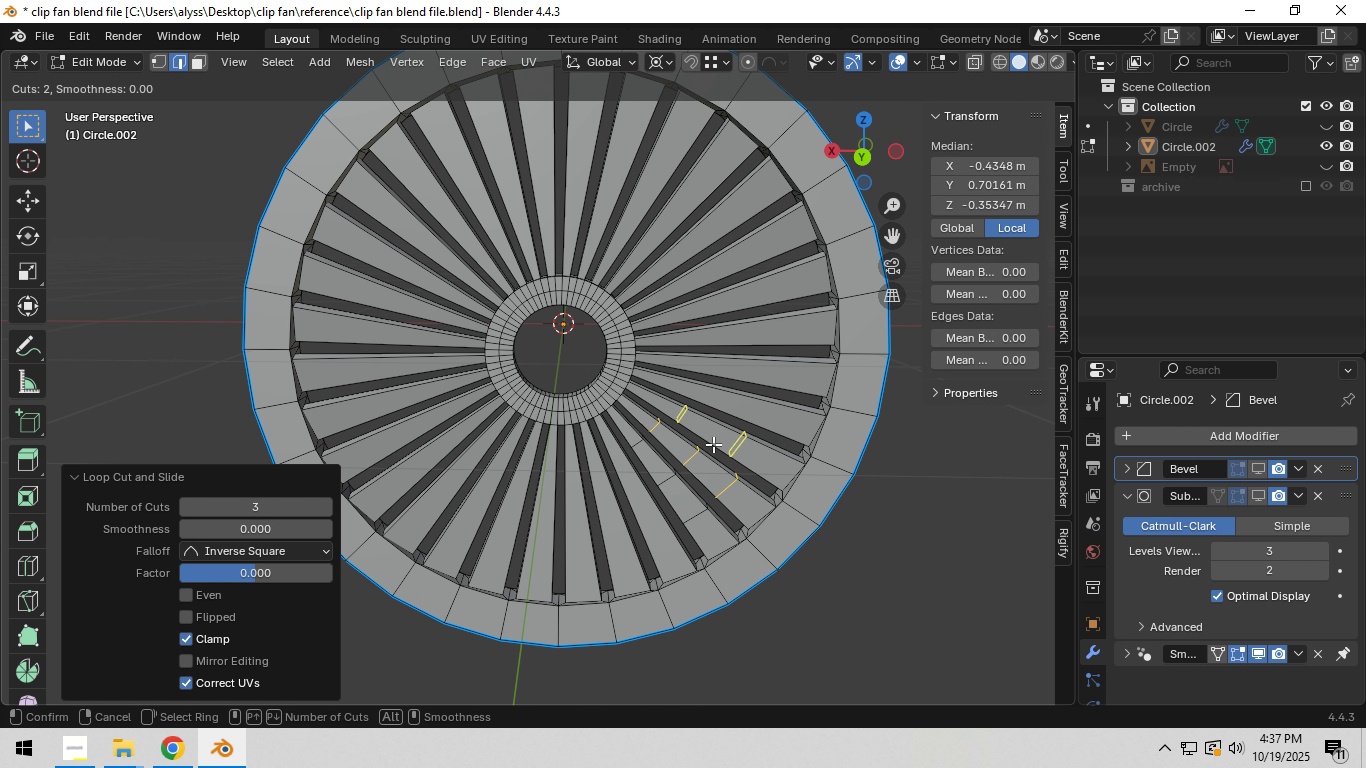 
left_click([699, 465])
 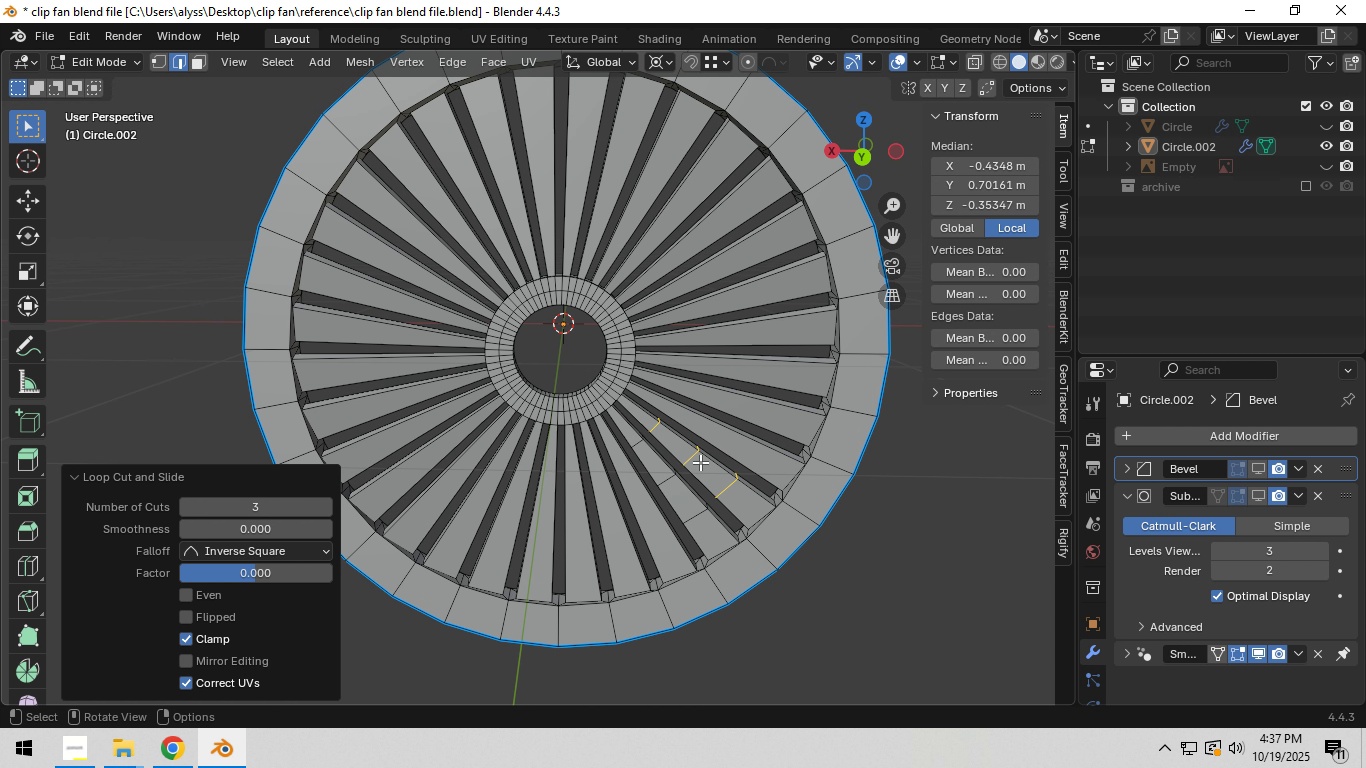 
key(Control+ControlLeft)
 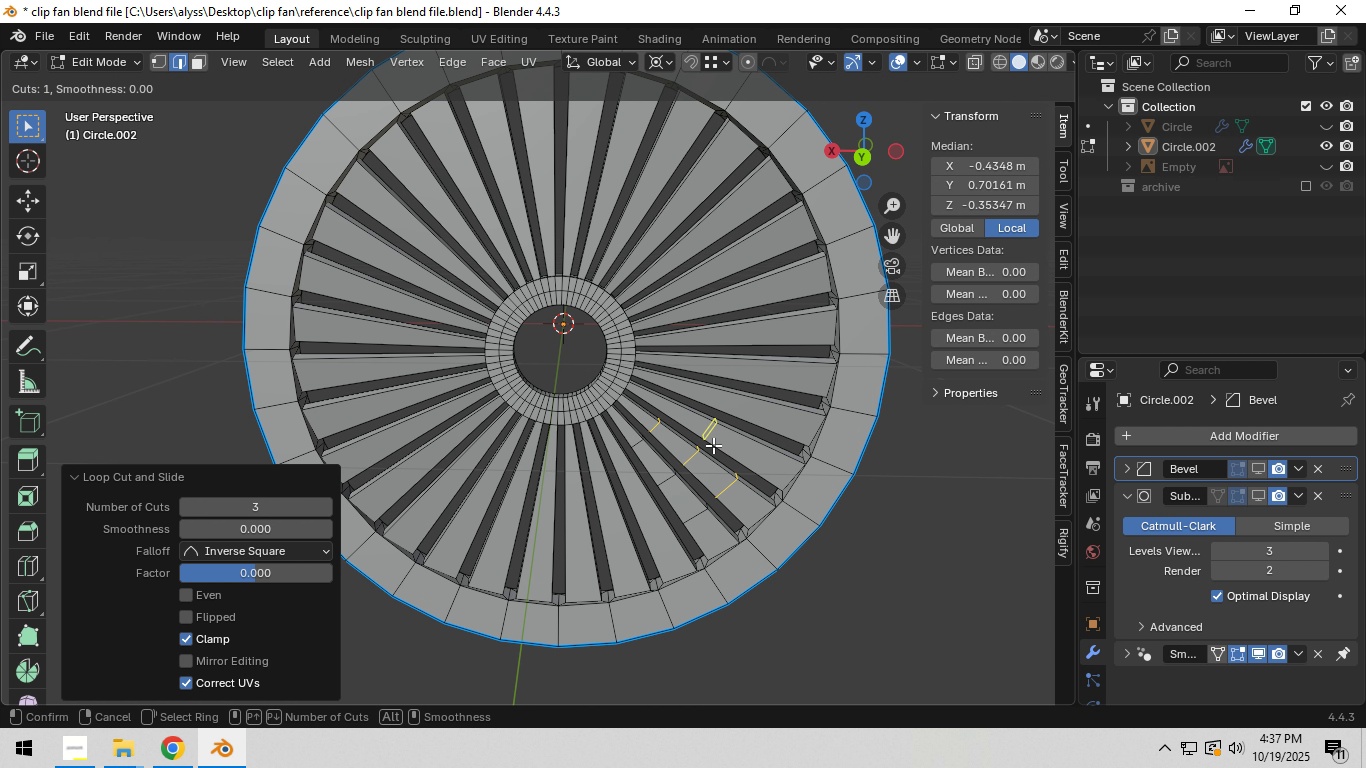 
key(Control+R)
 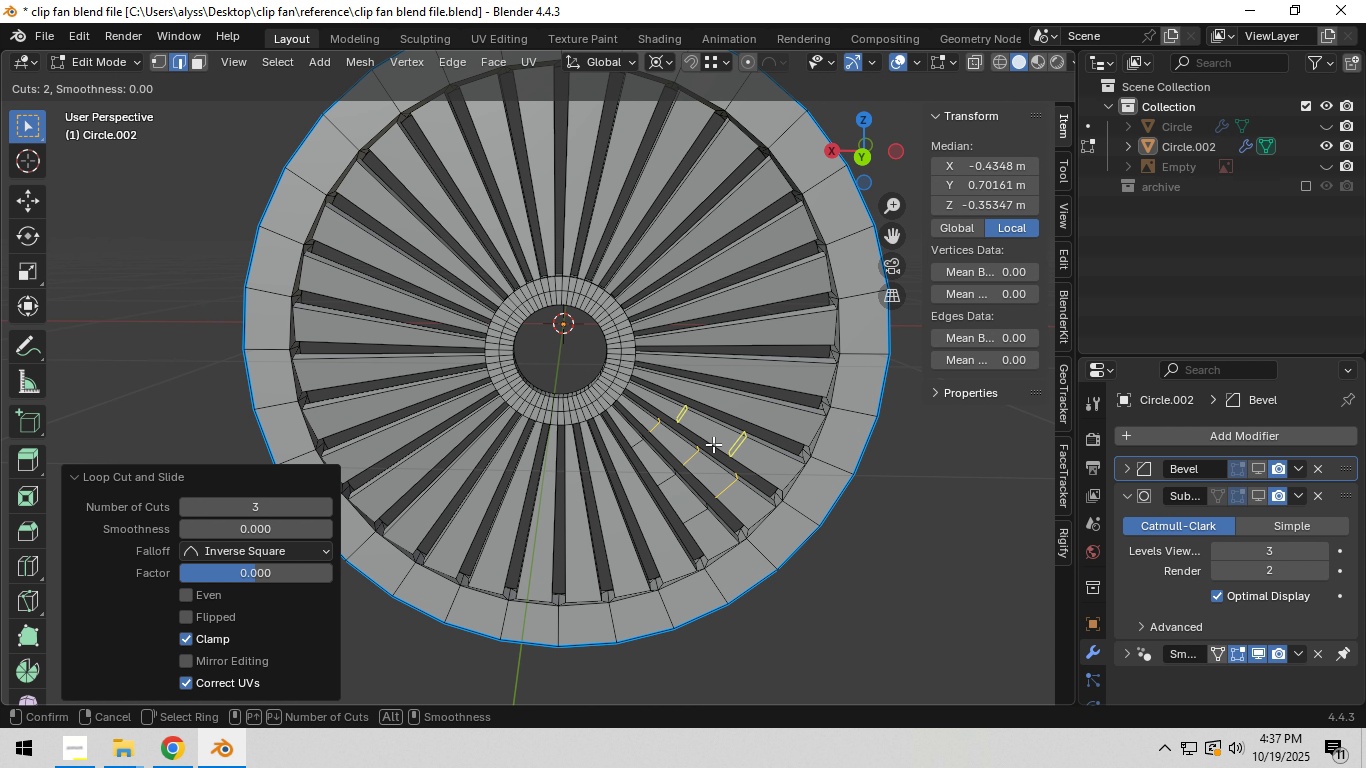 
scroll: coordinate [713, 444], scroll_direction: up, amount: 2.0
 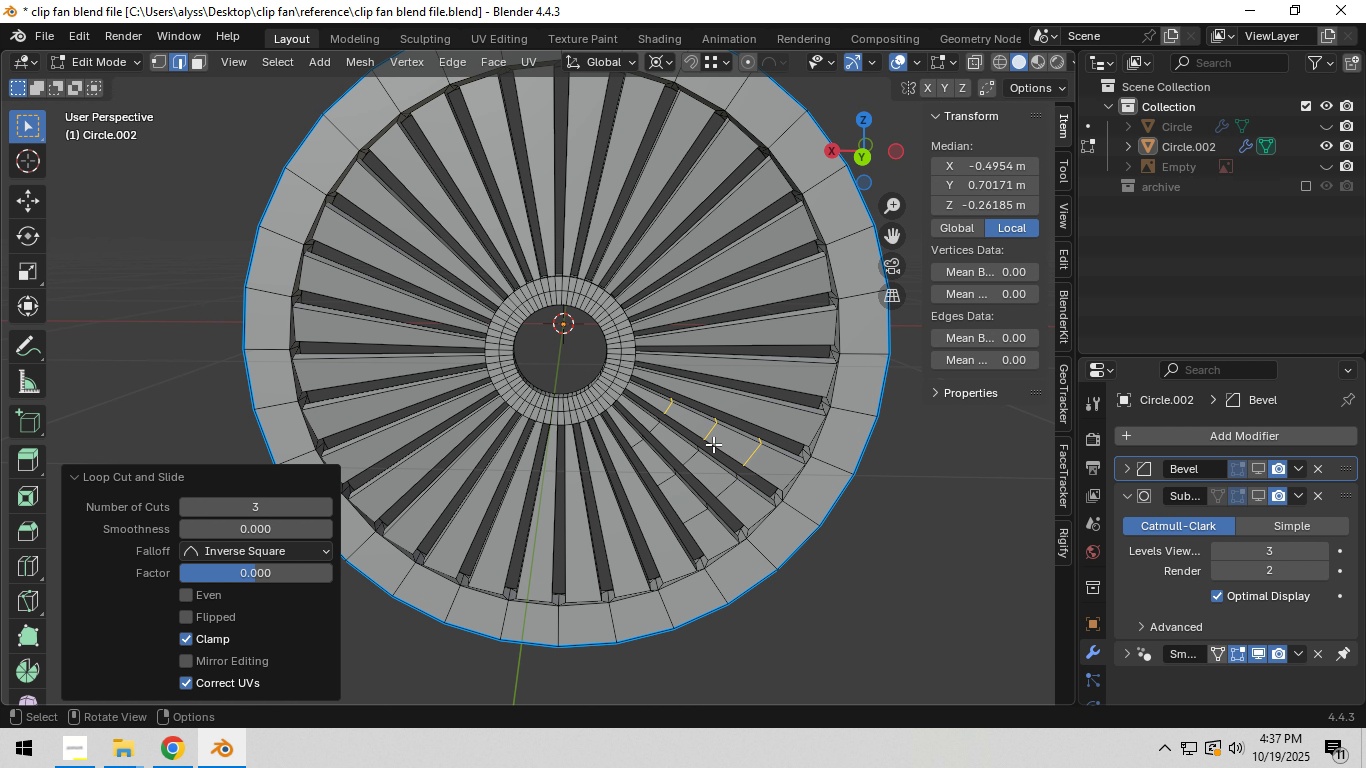 
right_click([713, 444])
 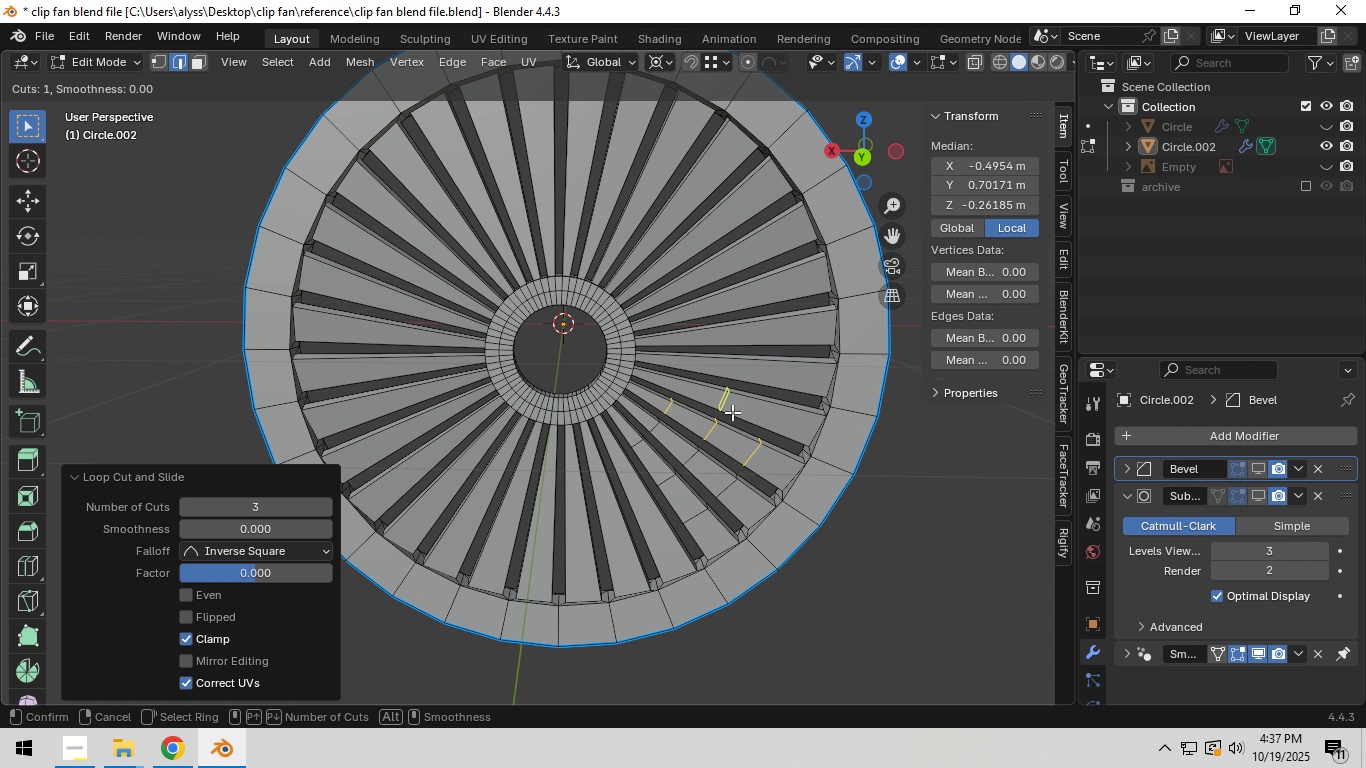 
left_click([713, 444])
 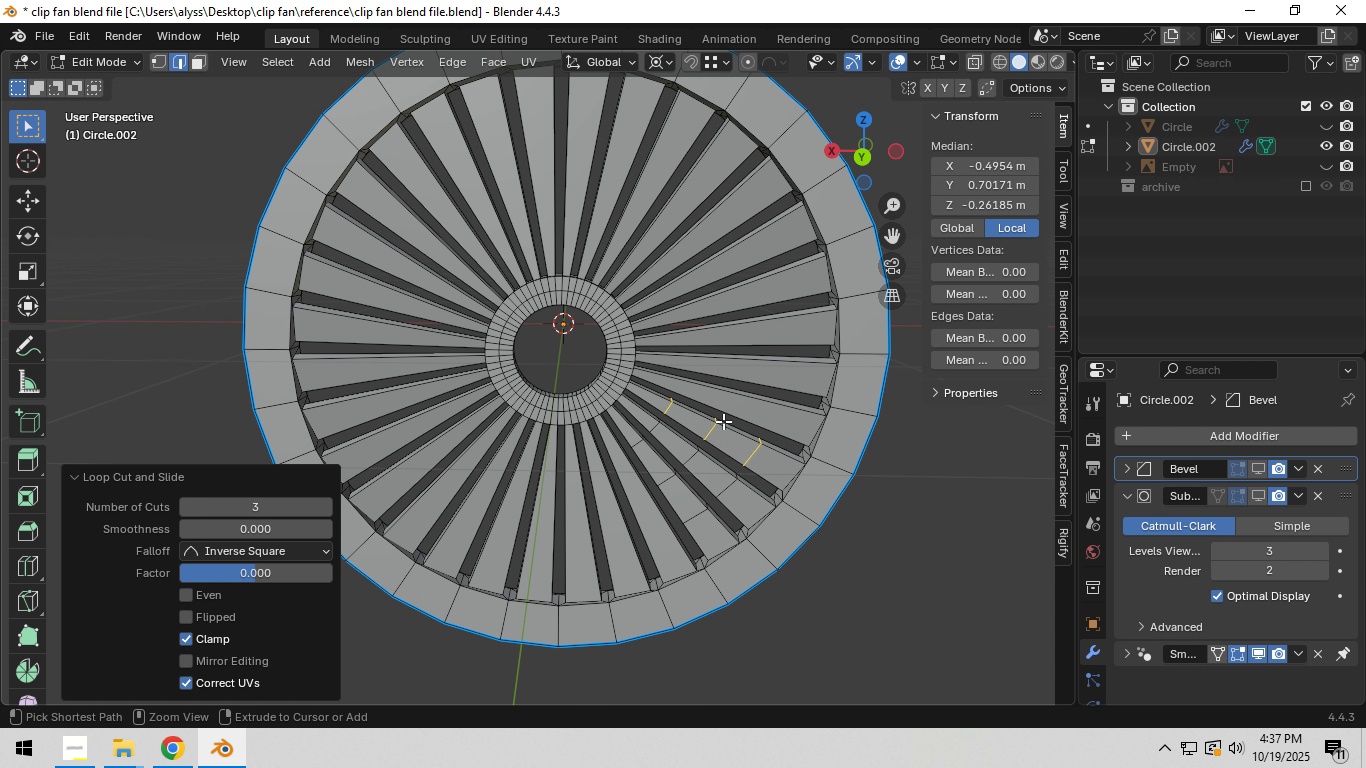 
key(Control+ControlLeft)
 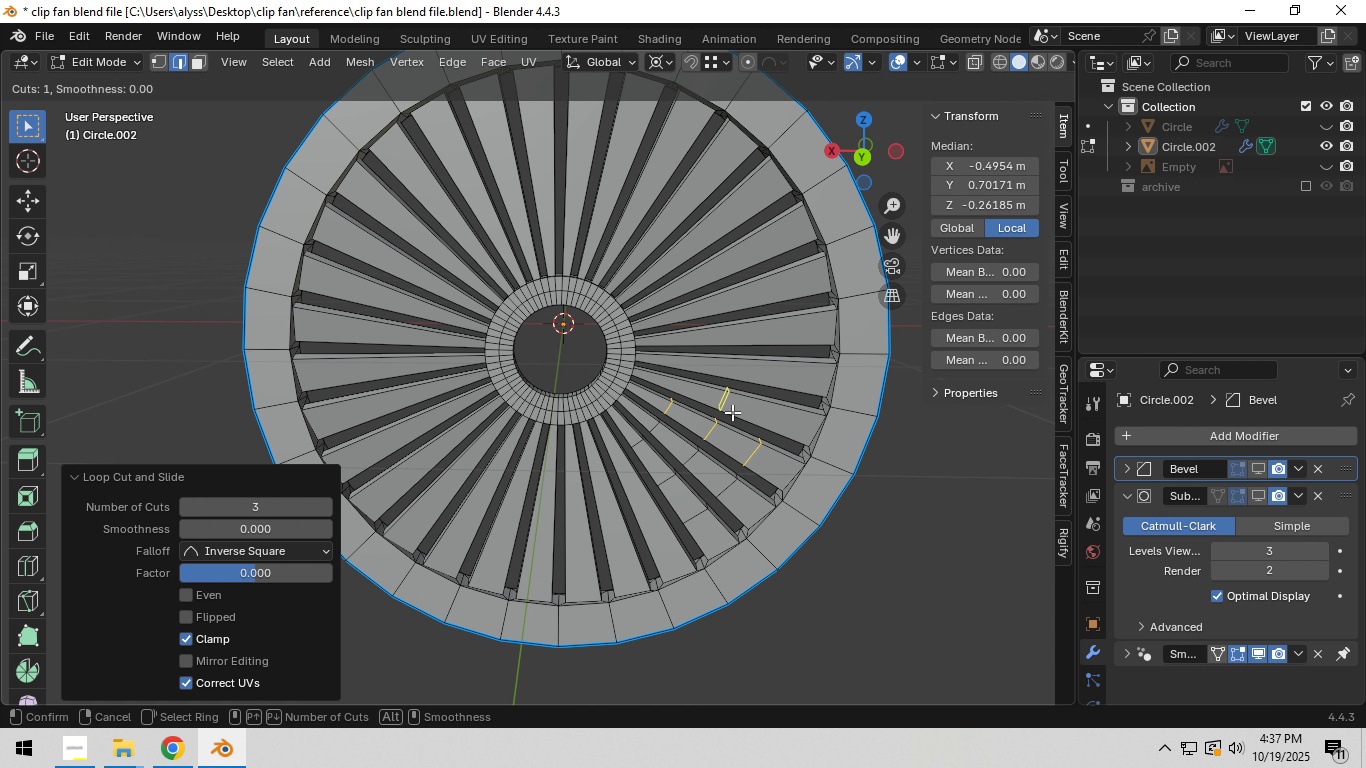 
key(Control+R)
 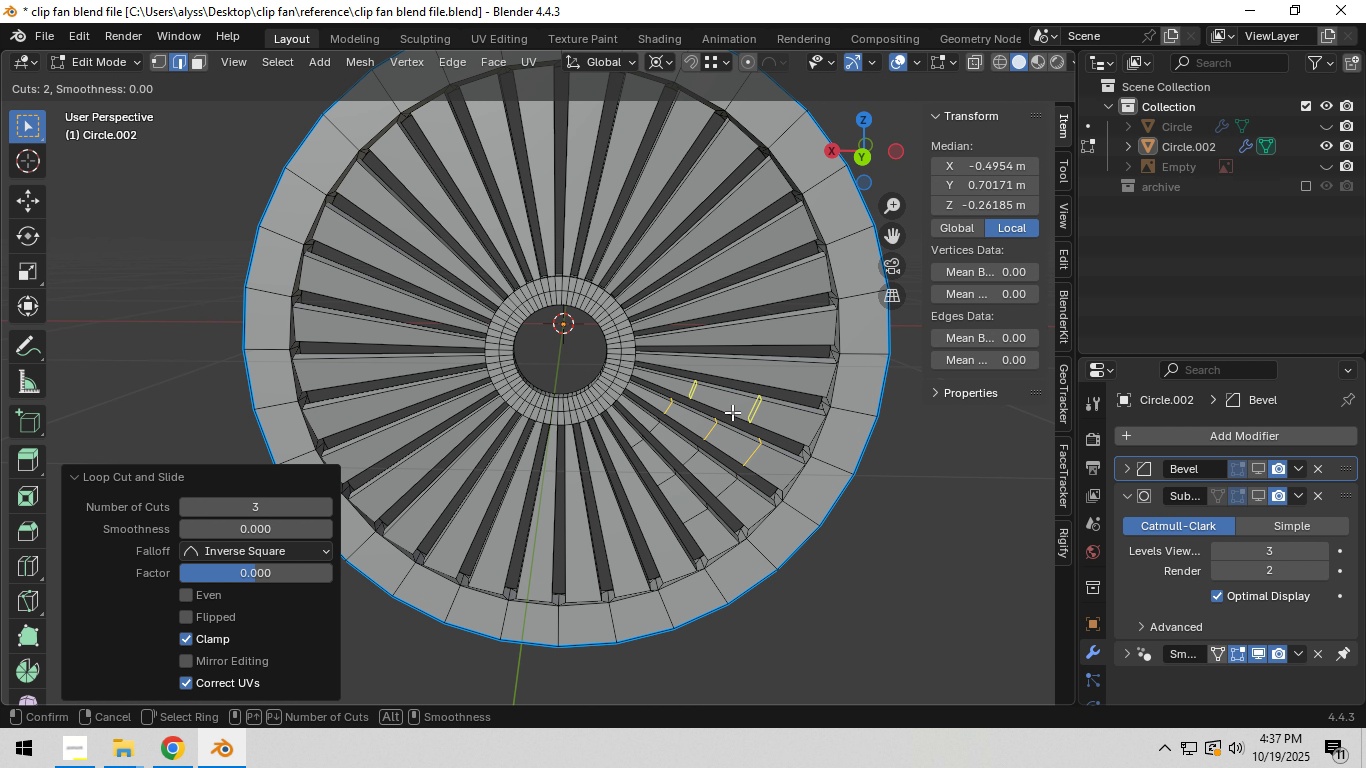 
scroll: coordinate [732, 412], scroll_direction: up, amount: 2.0
 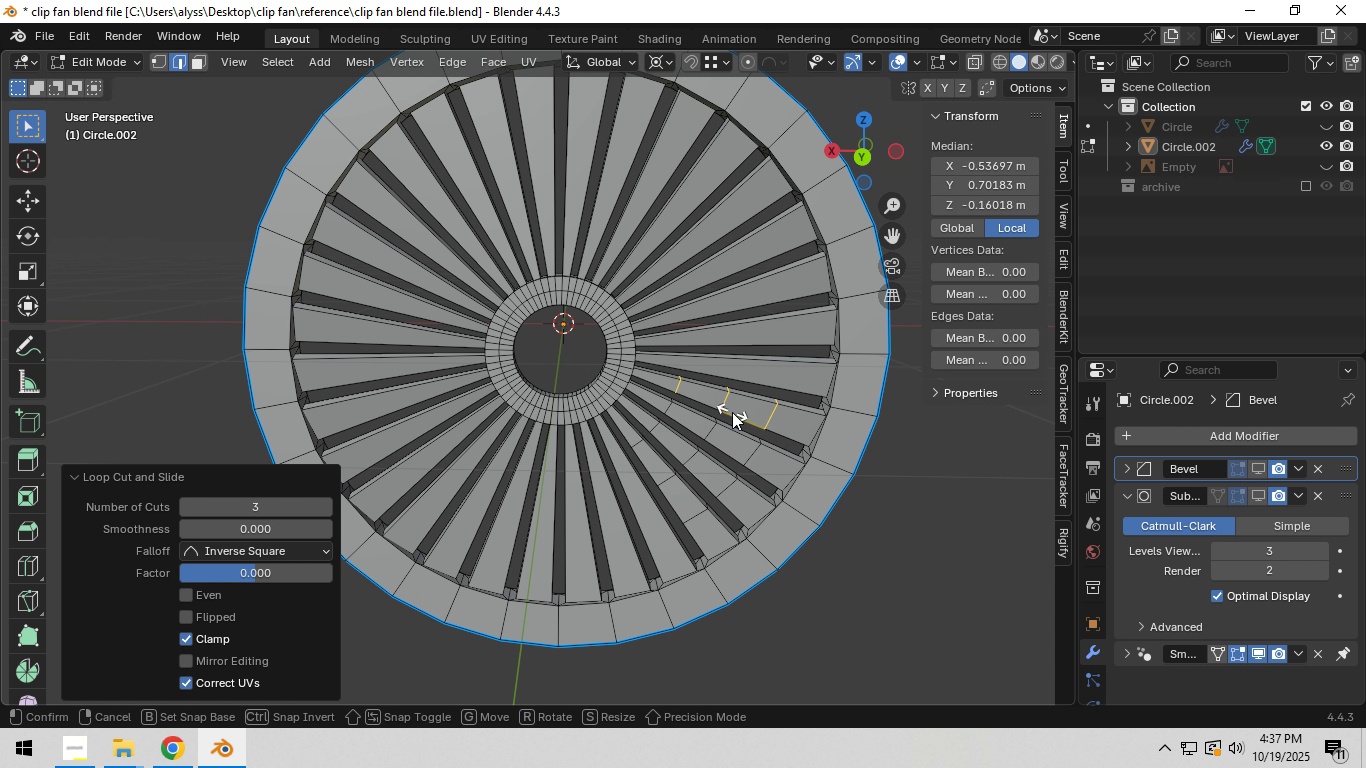 
left_click([732, 412])
 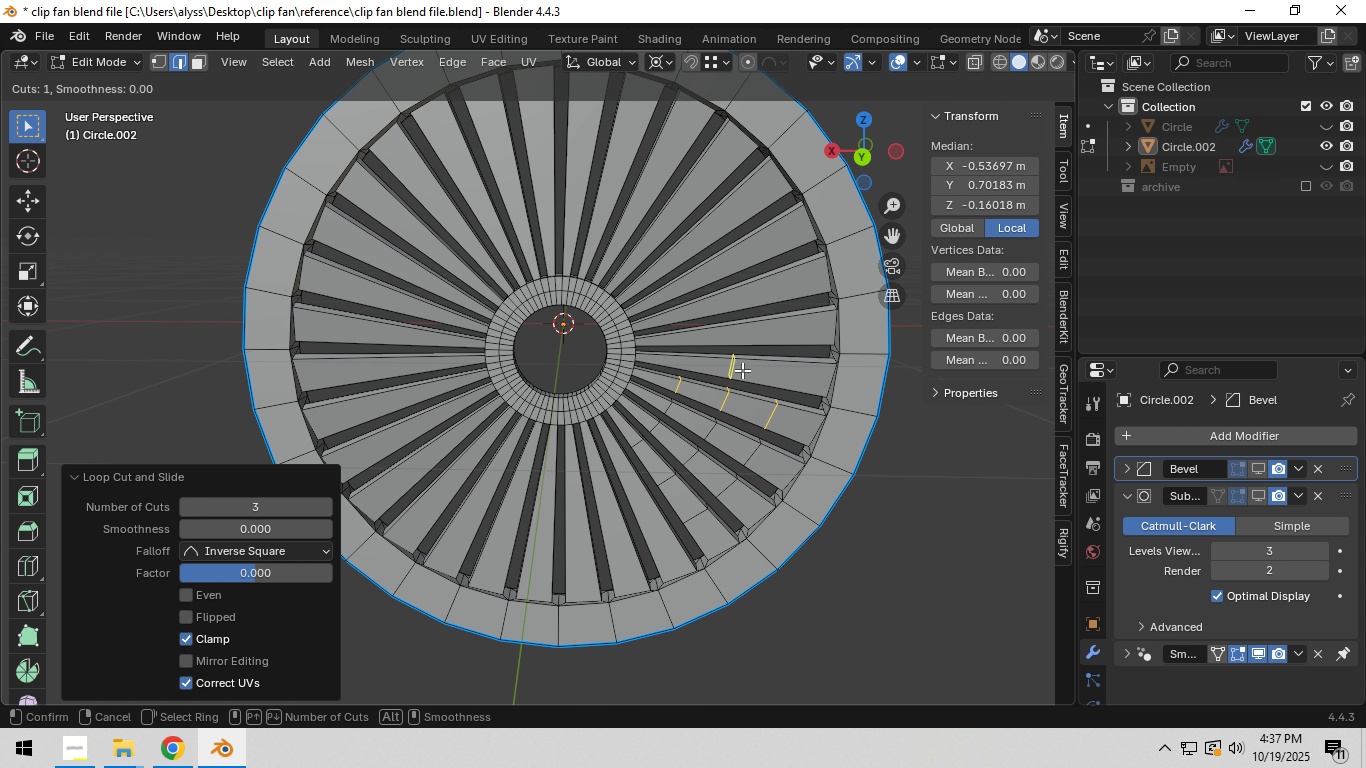 
right_click([732, 412])
 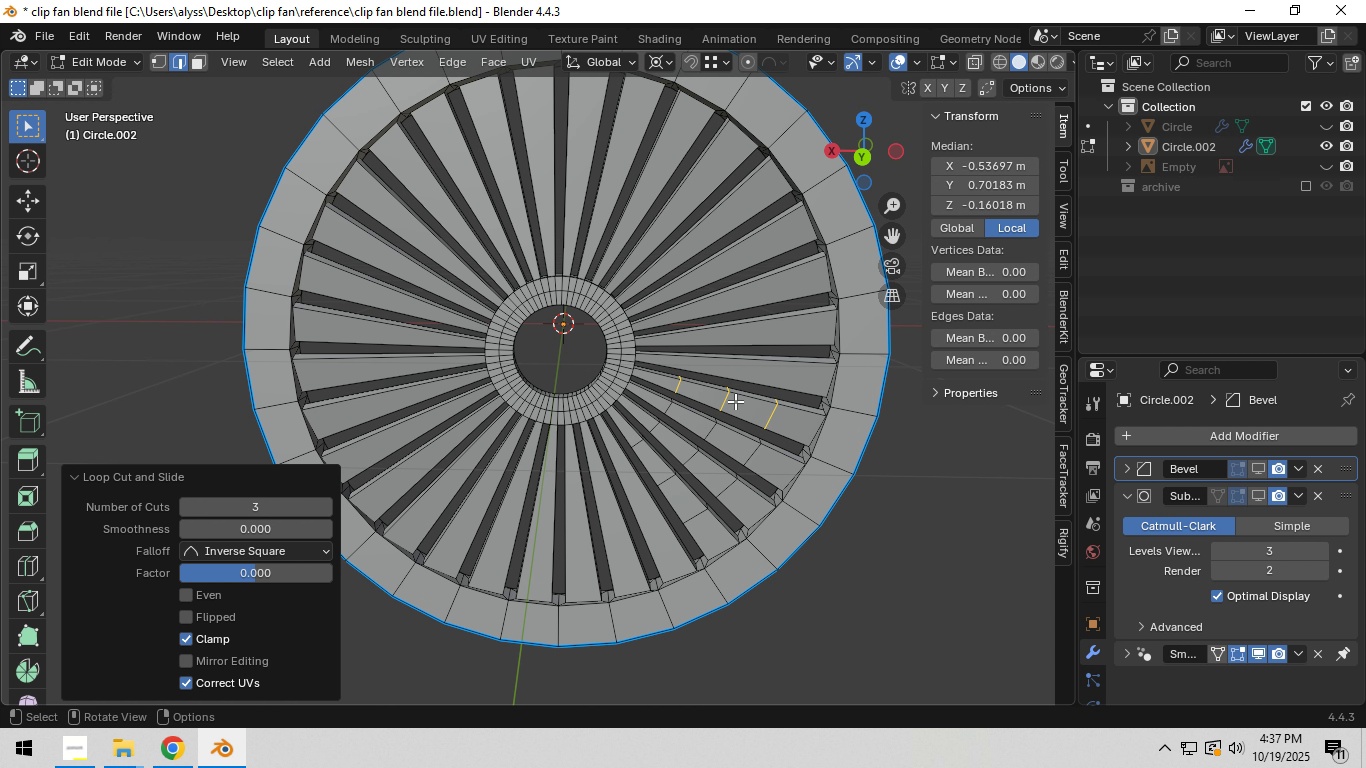 
key(Control+ControlLeft)
 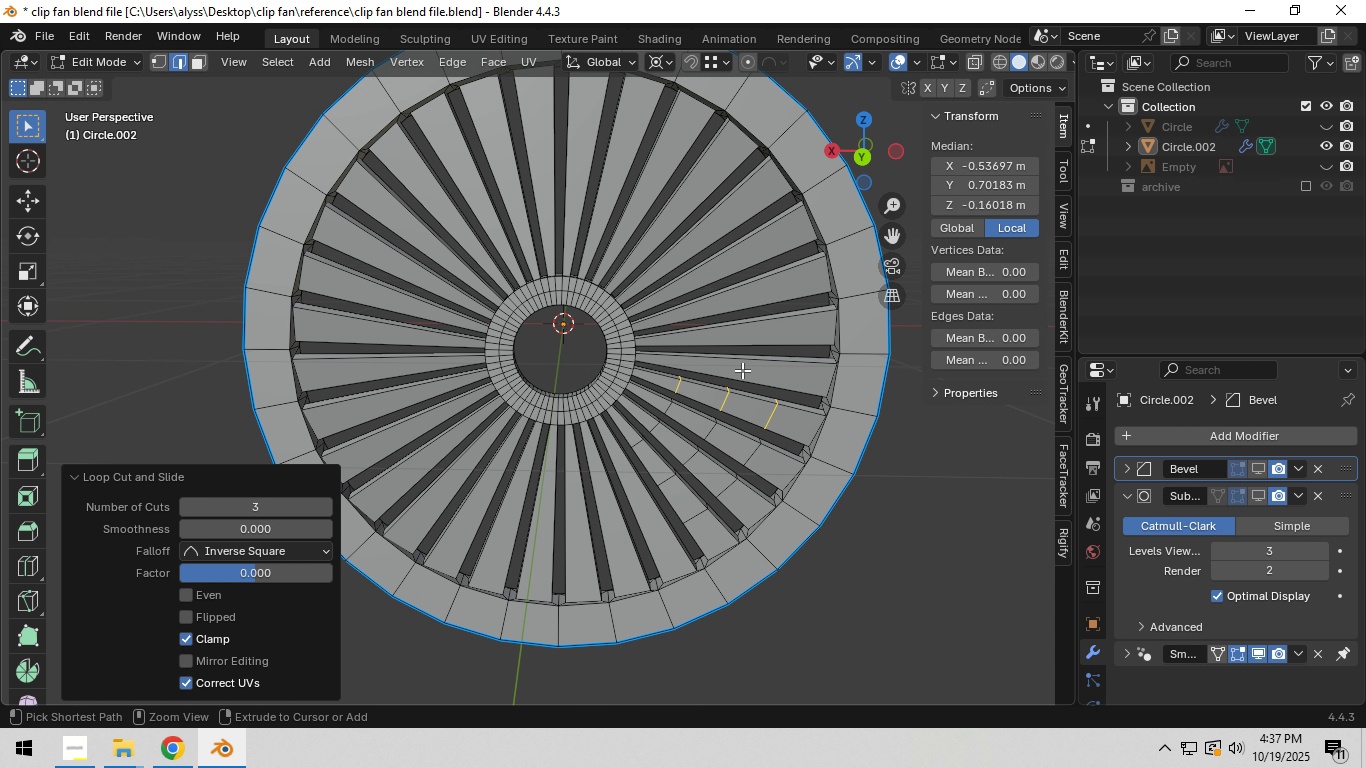 
key(Control+R)
 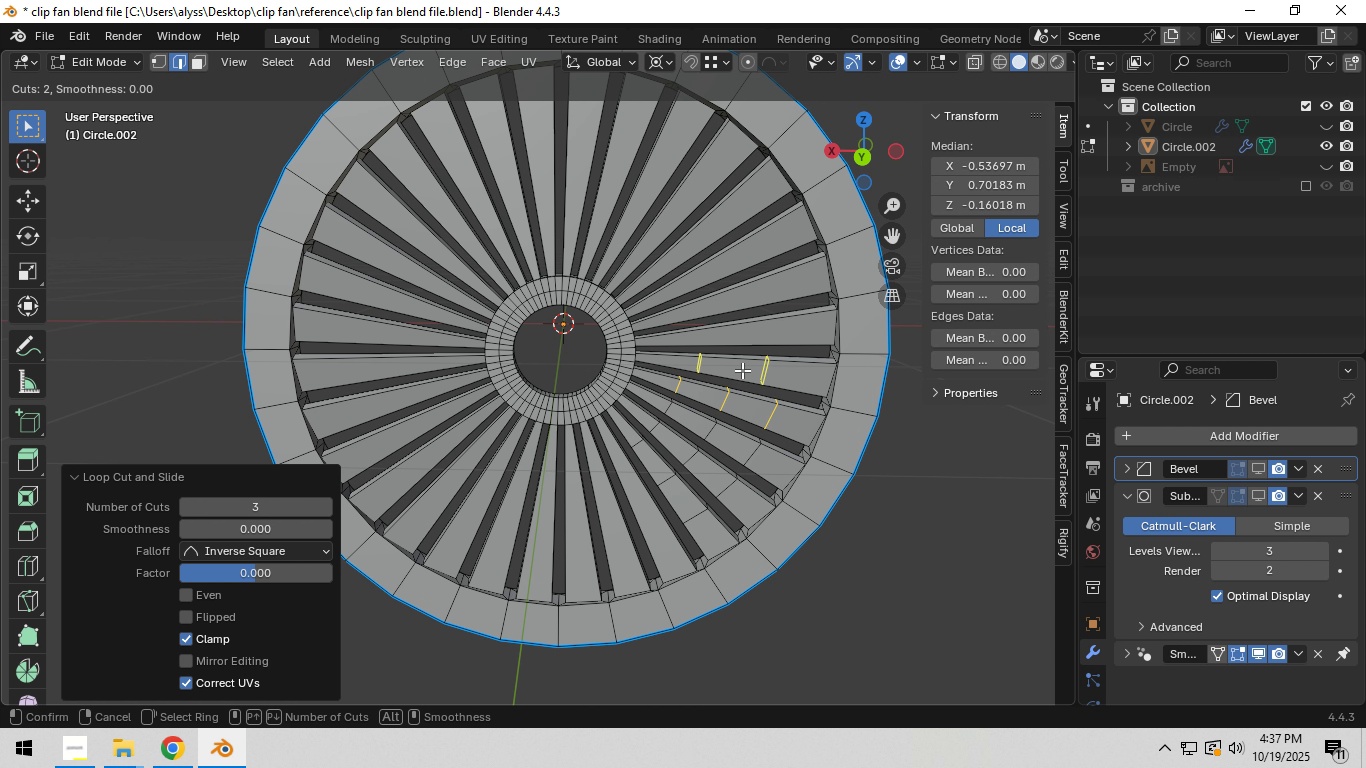 
scroll: coordinate [742, 370], scroll_direction: up, amount: 2.0
 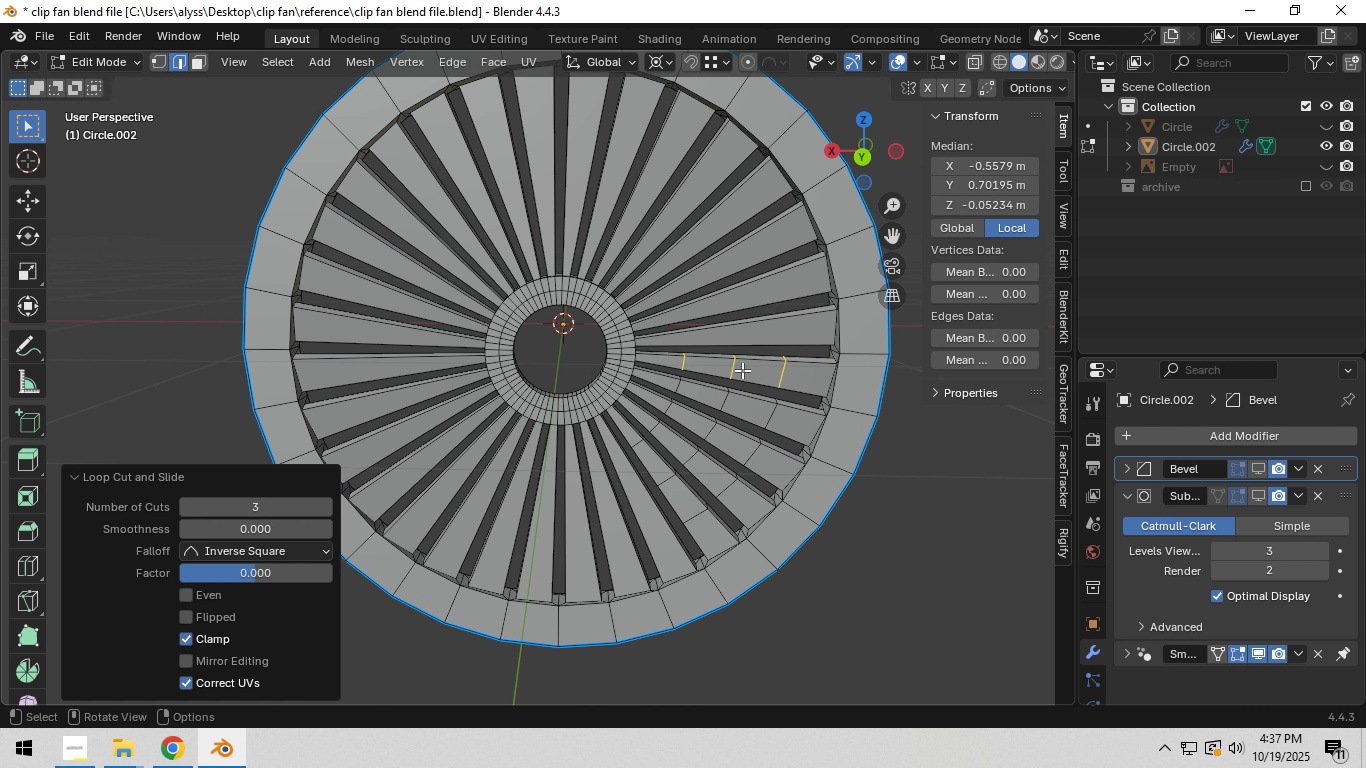 
left_click([742, 370])
 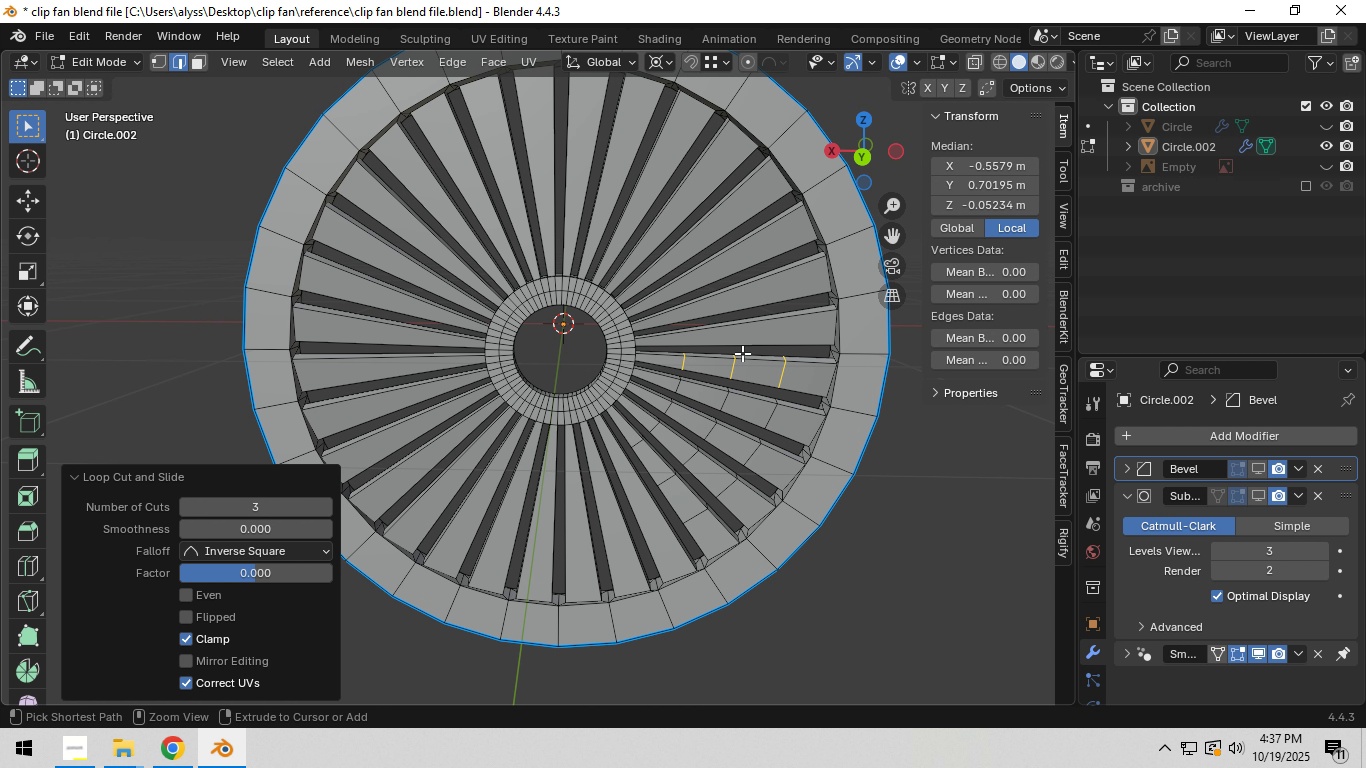 
right_click([742, 370])
 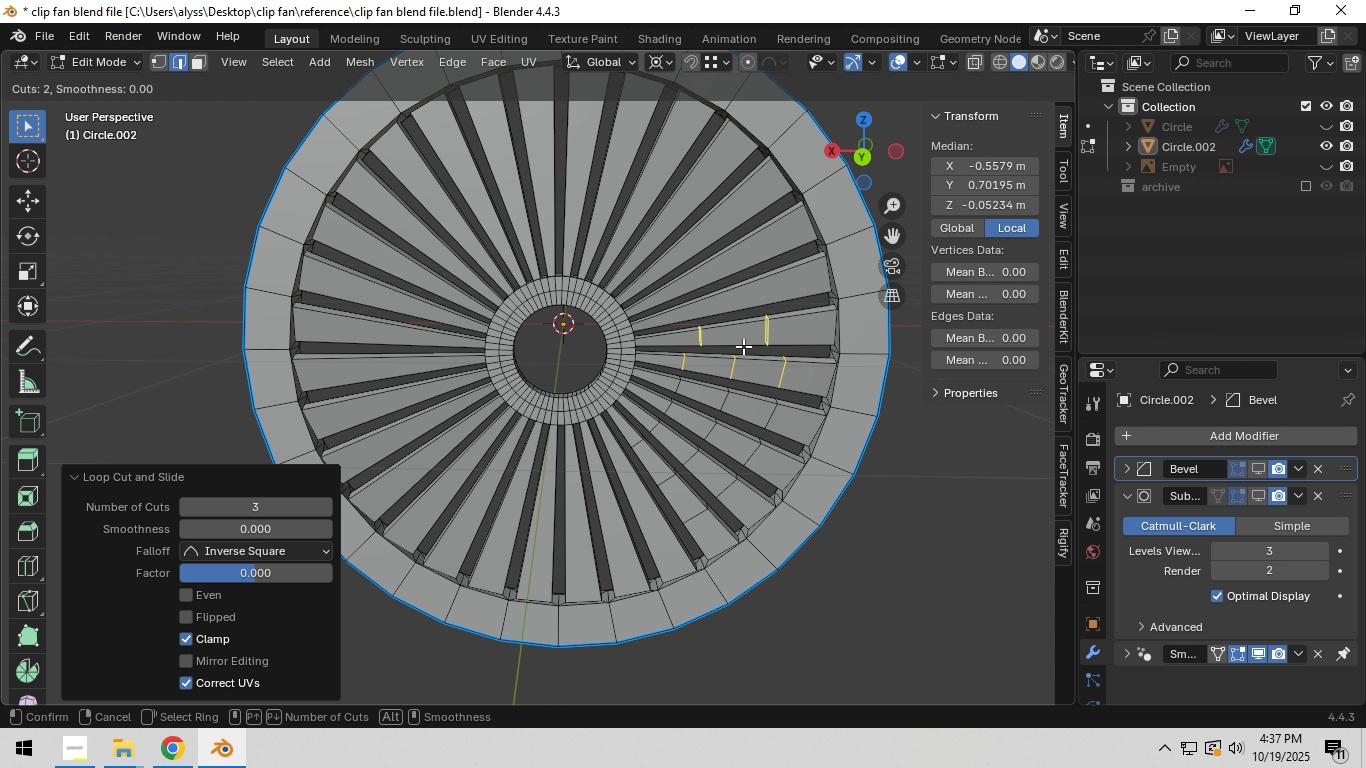 
key(Control+ControlLeft)
 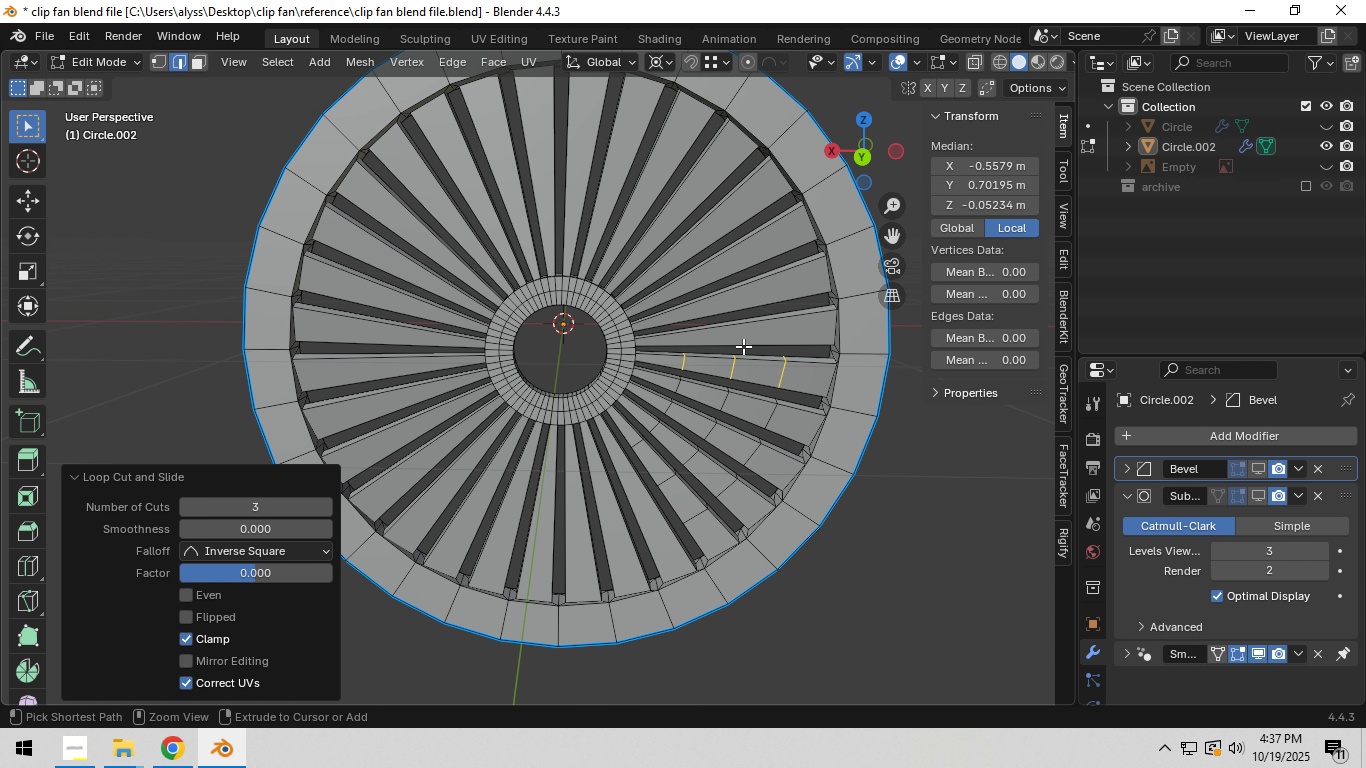 
key(Control+R)
 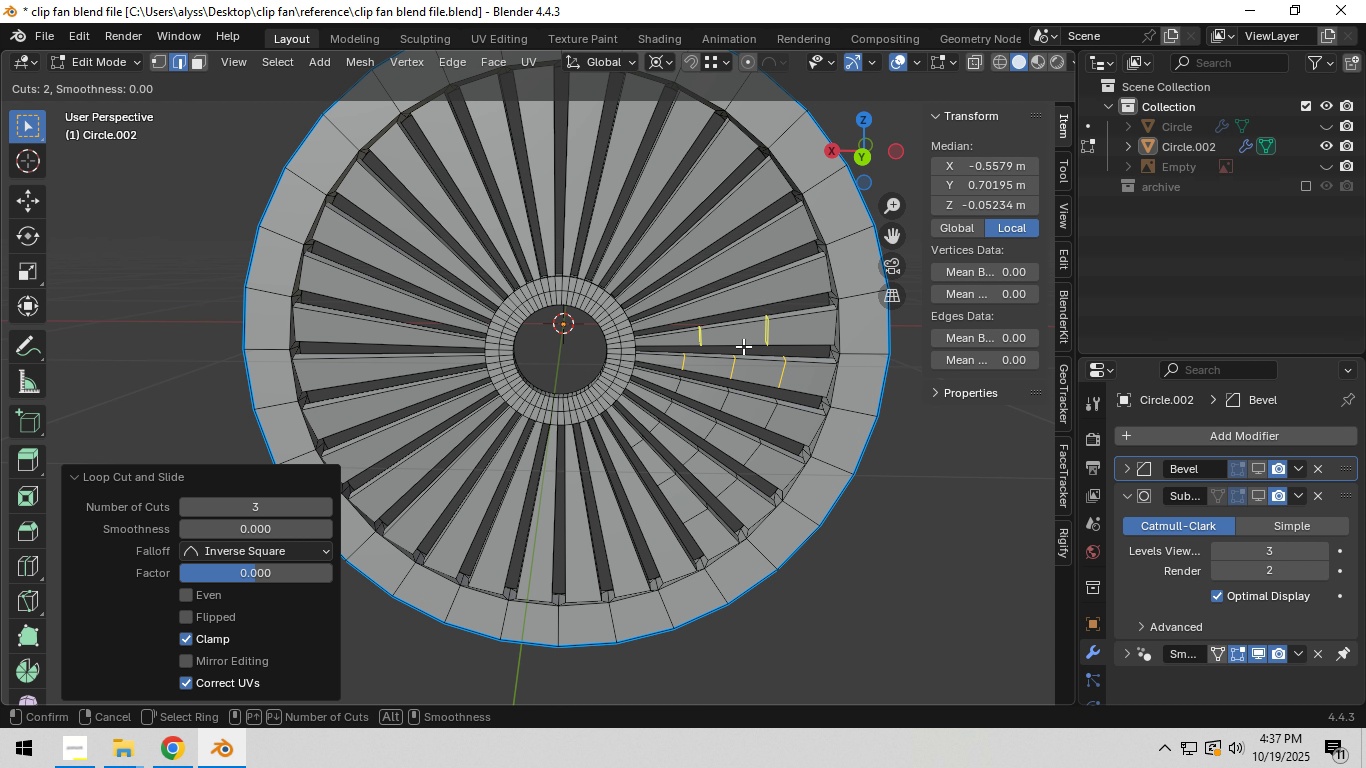 
scroll: coordinate [743, 346], scroll_direction: up, amount: 2.0
 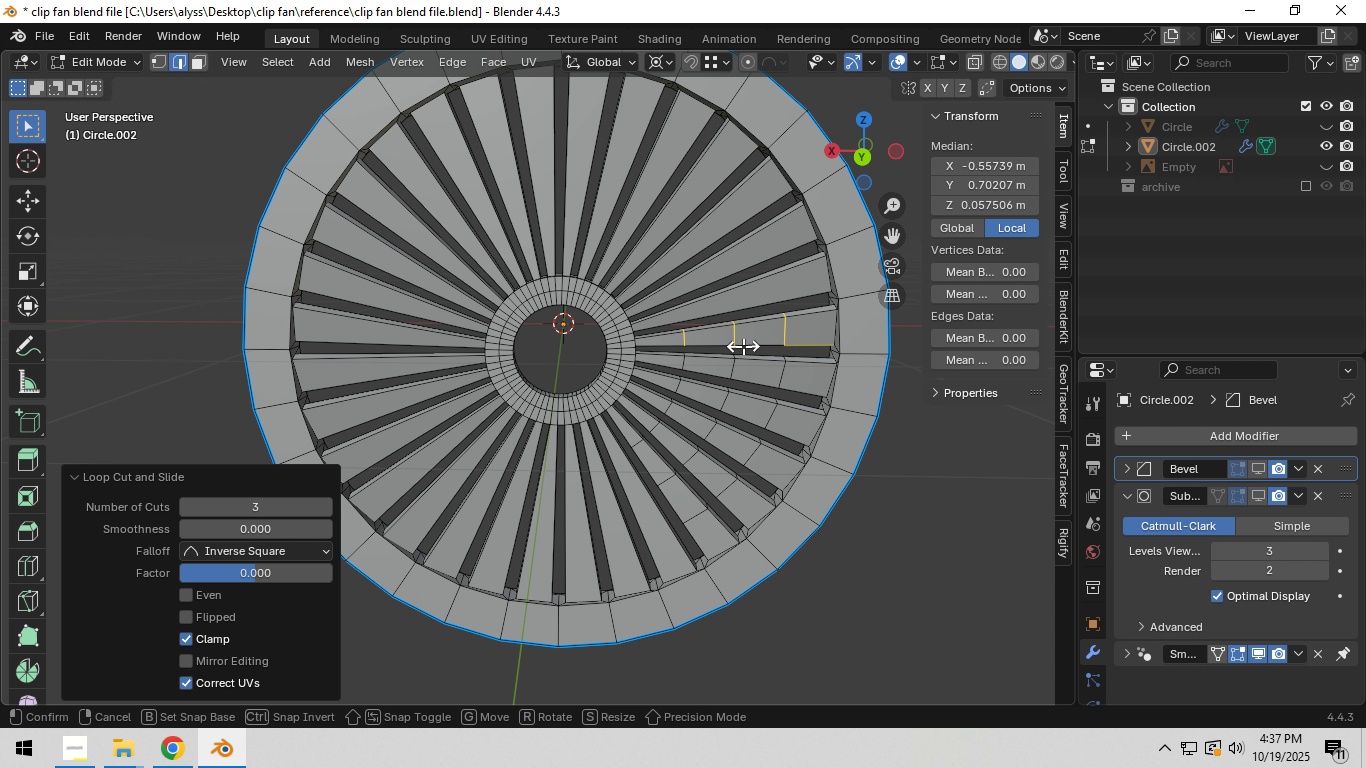 
left_click([743, 346])
 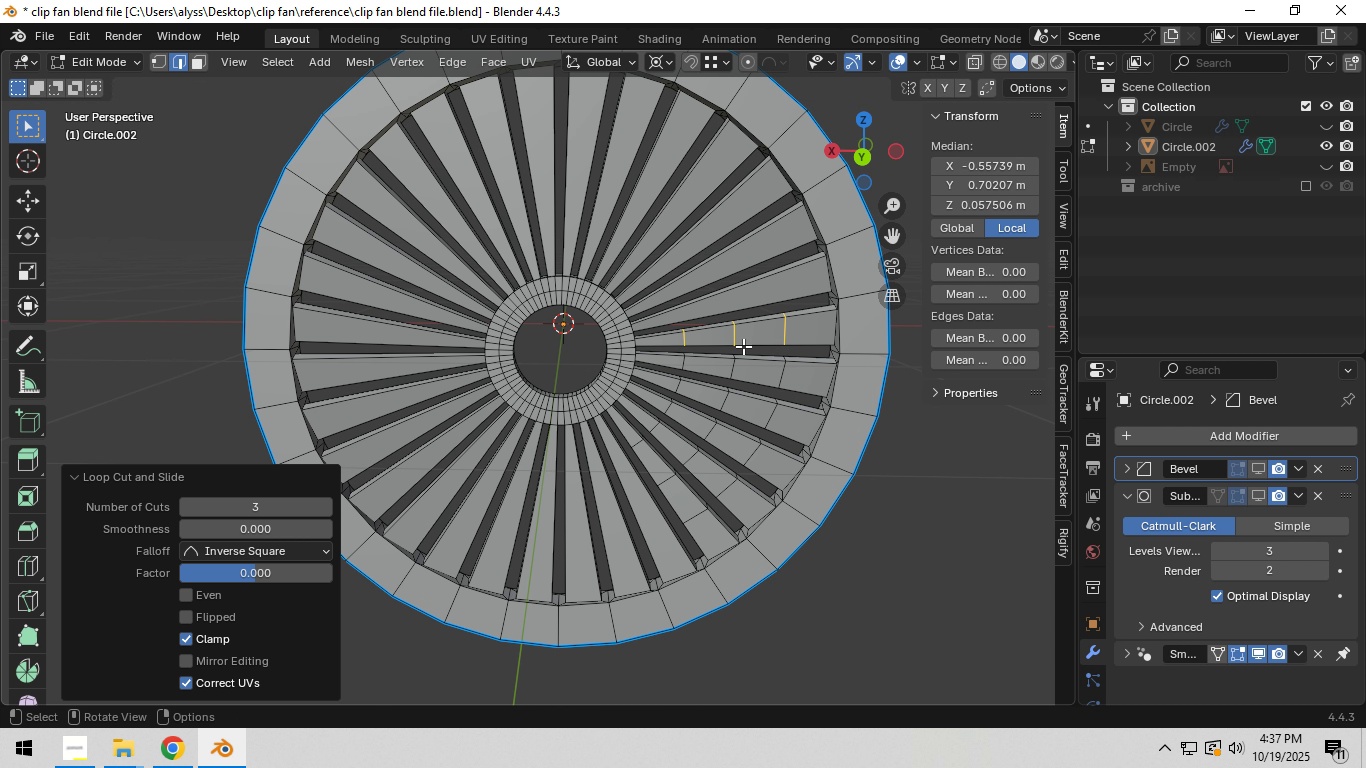 
right_click([743, 346])
 